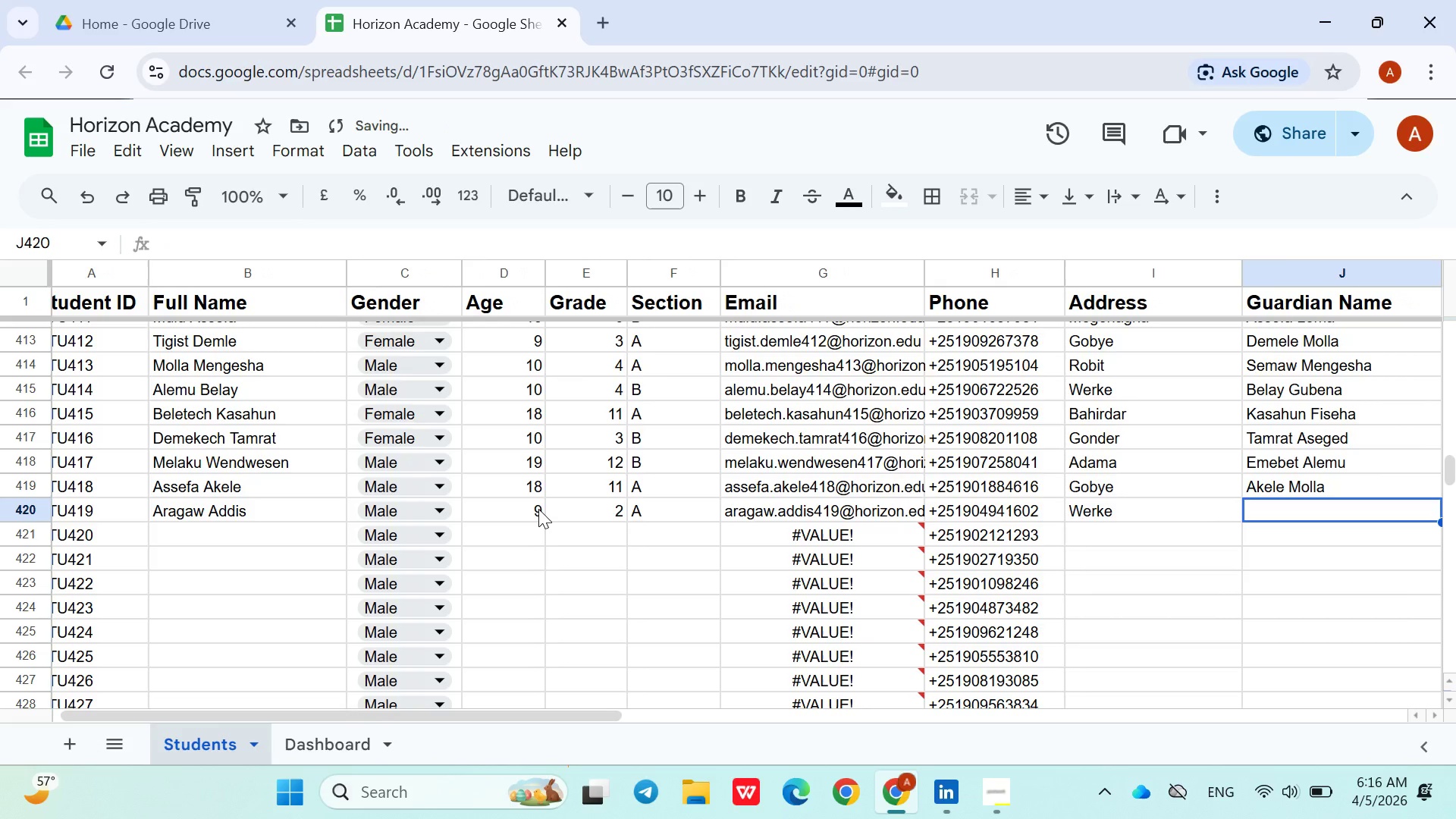 
type(Addis Kebede)
 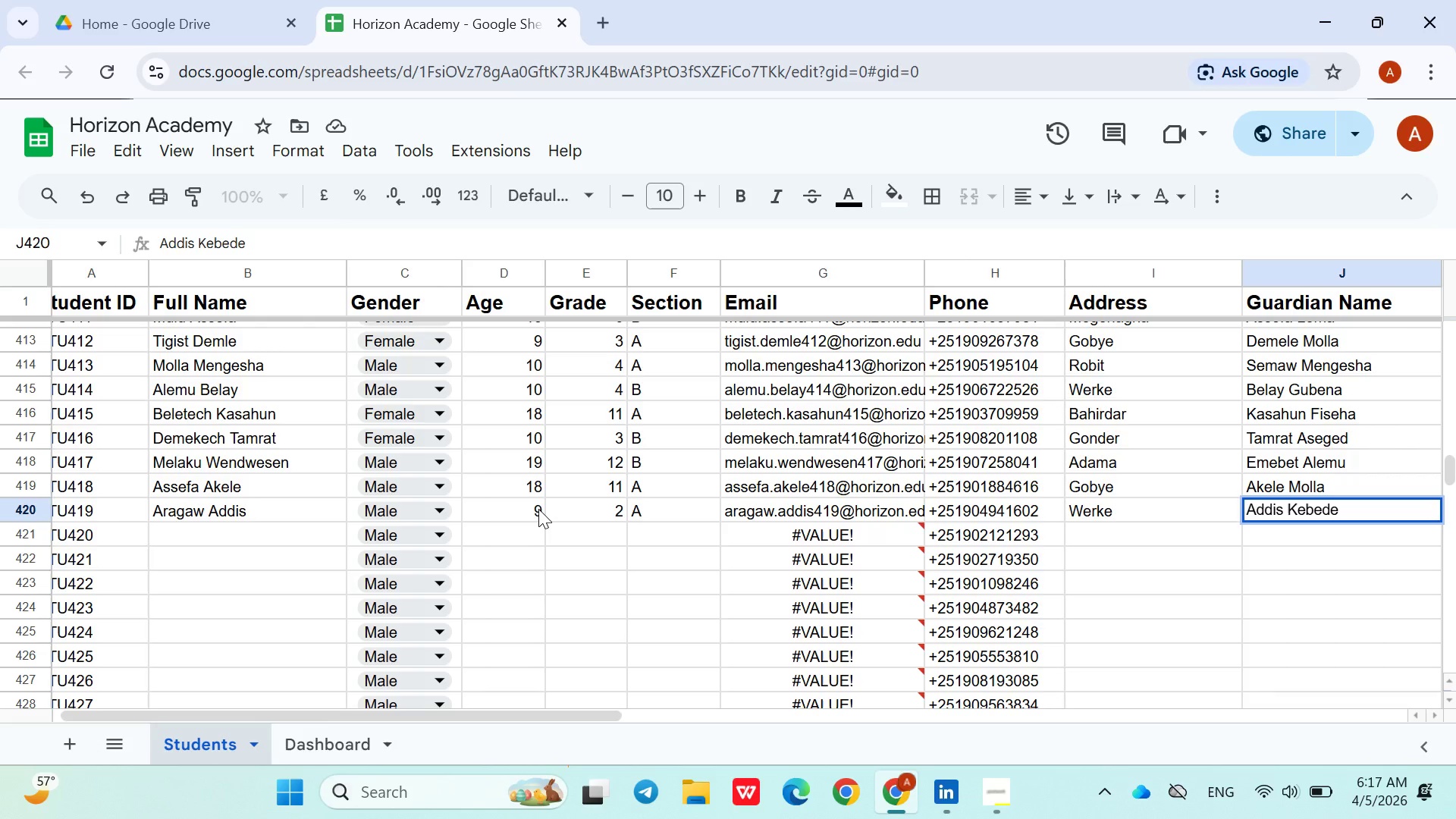 
key(ArrowDown)
 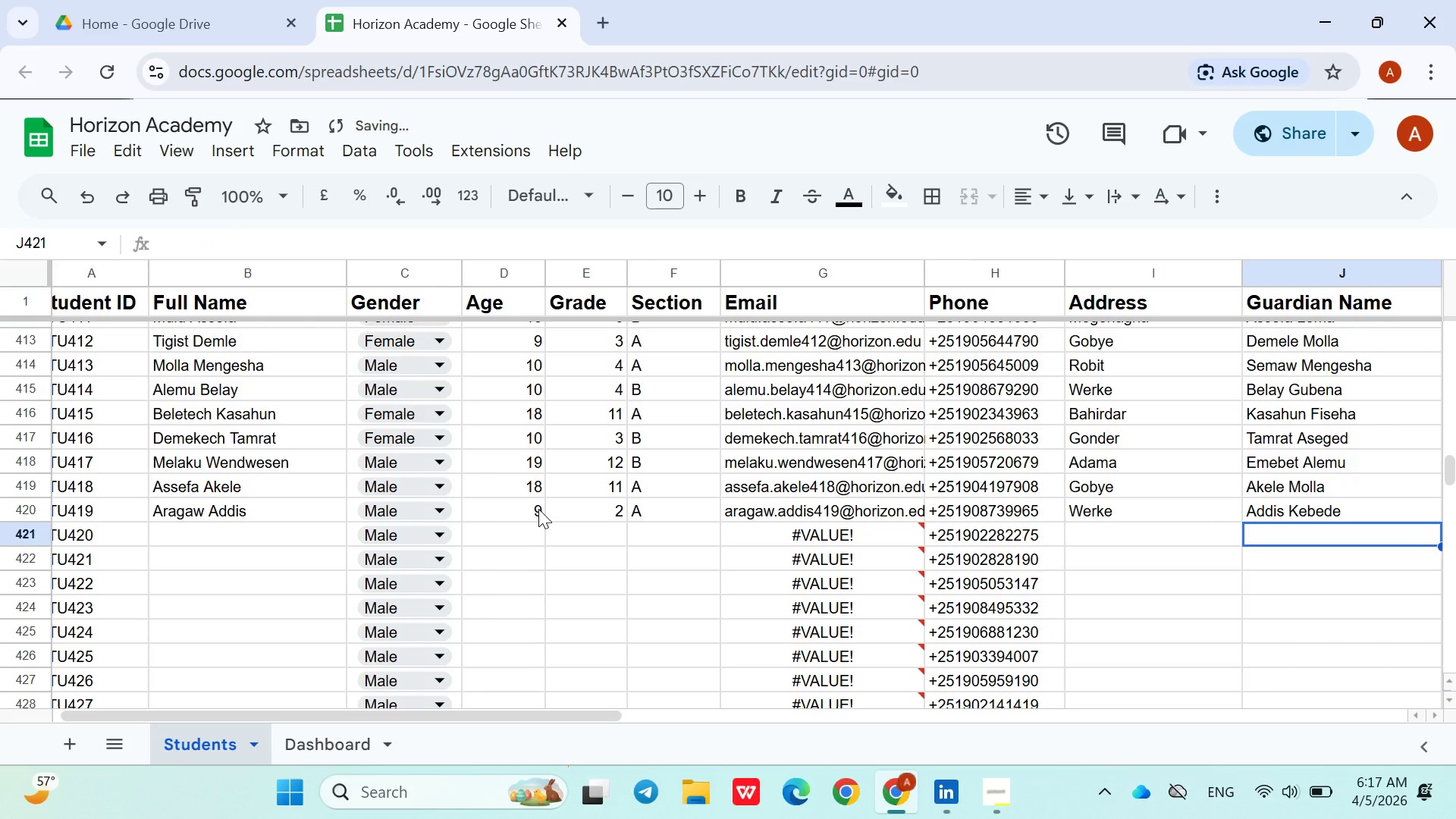 
hold_key(key=ArrowLeft, duration=0.92)
 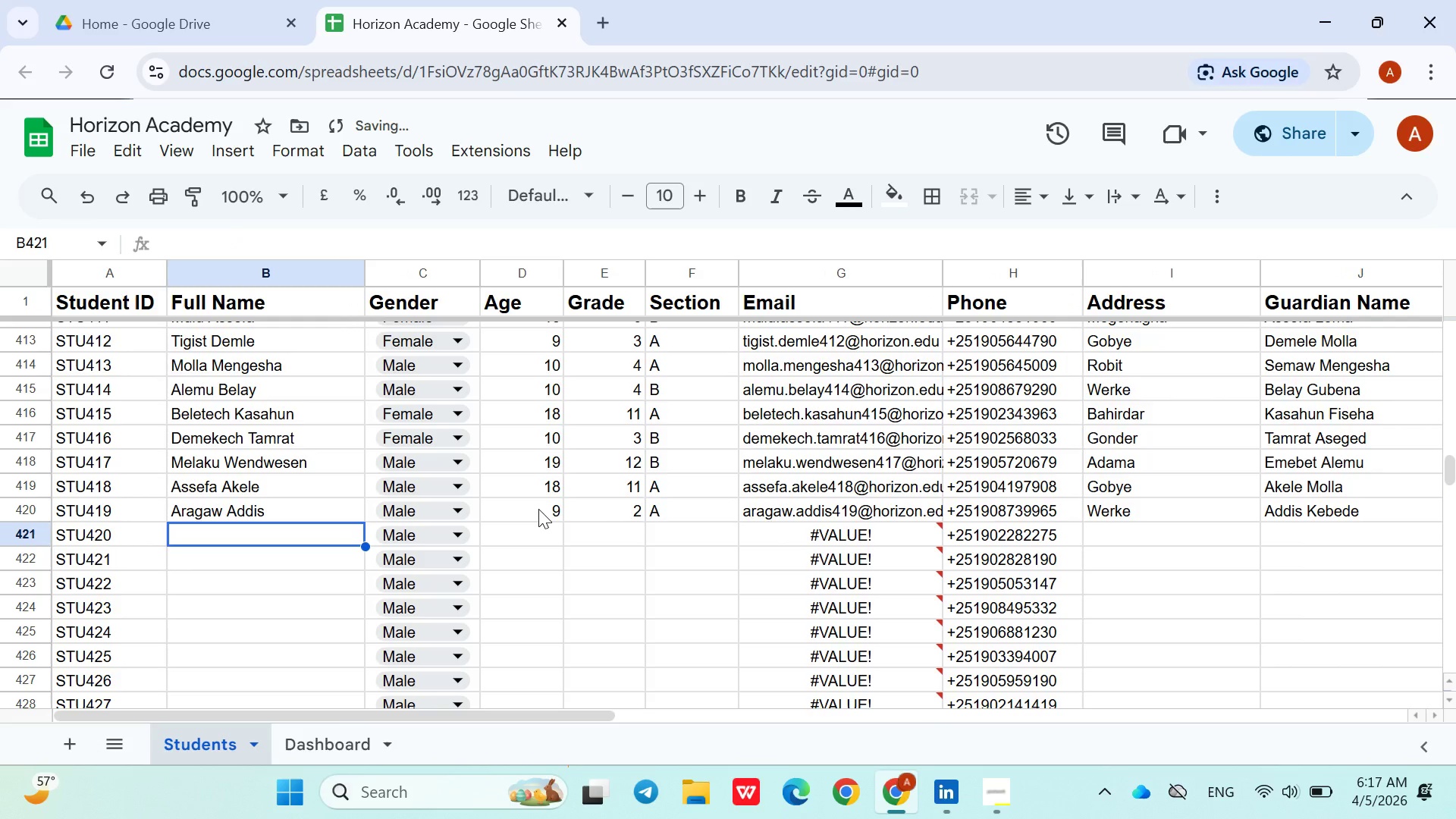 
key(ArrowRight)
 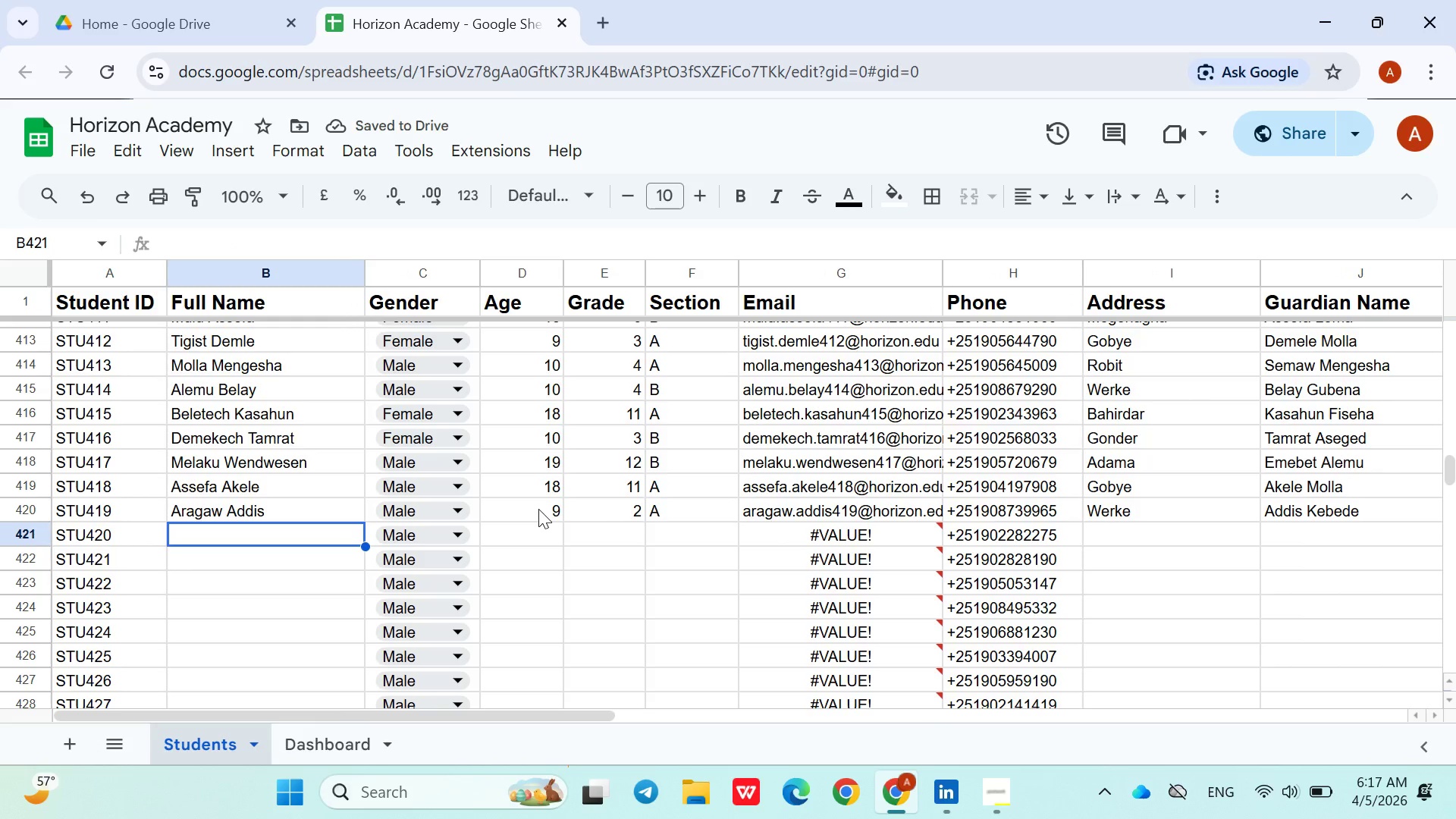 
hold_key(key=ShiftLeft, duration=1.52)
 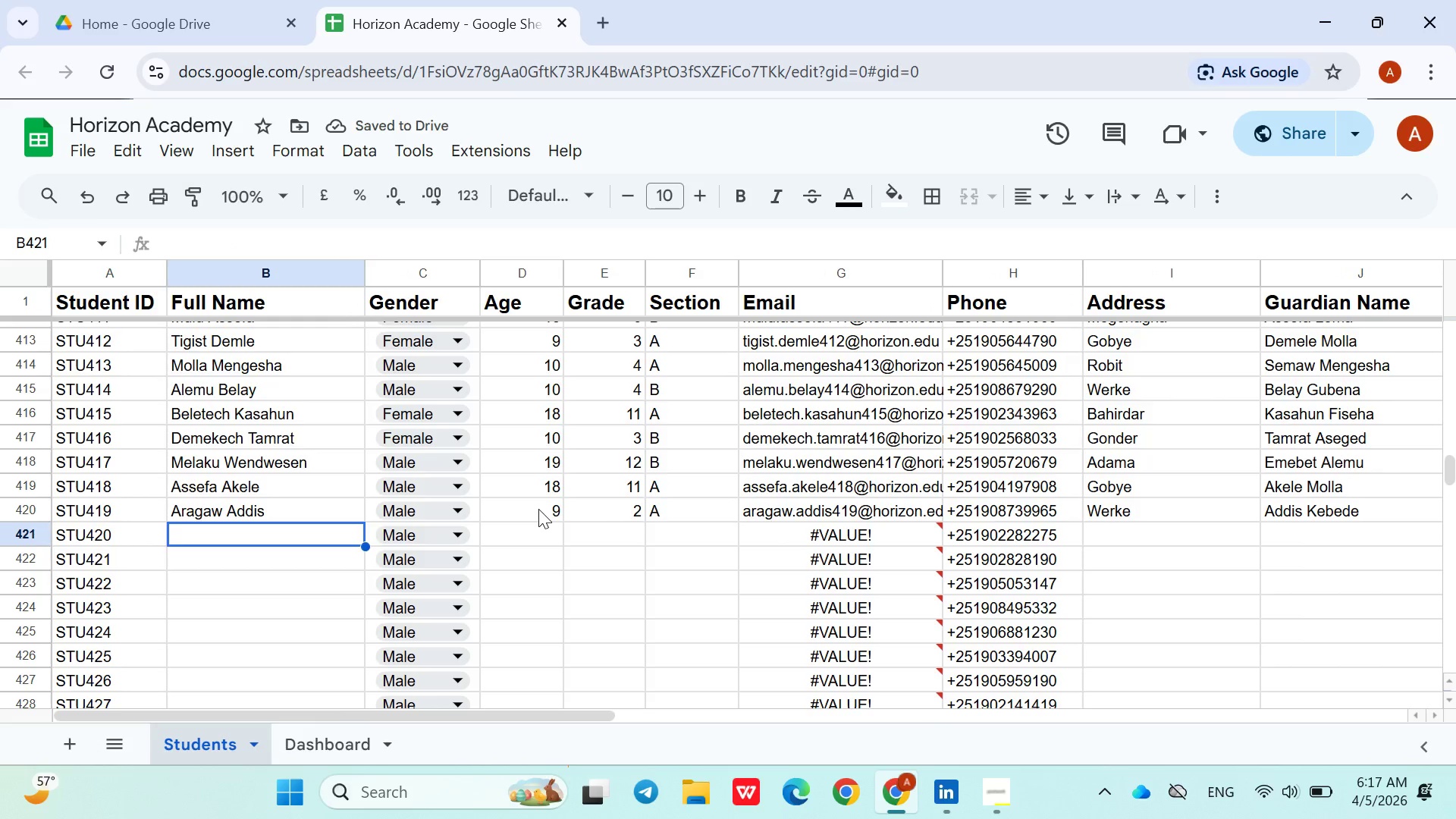 
type(Seid Abate)
 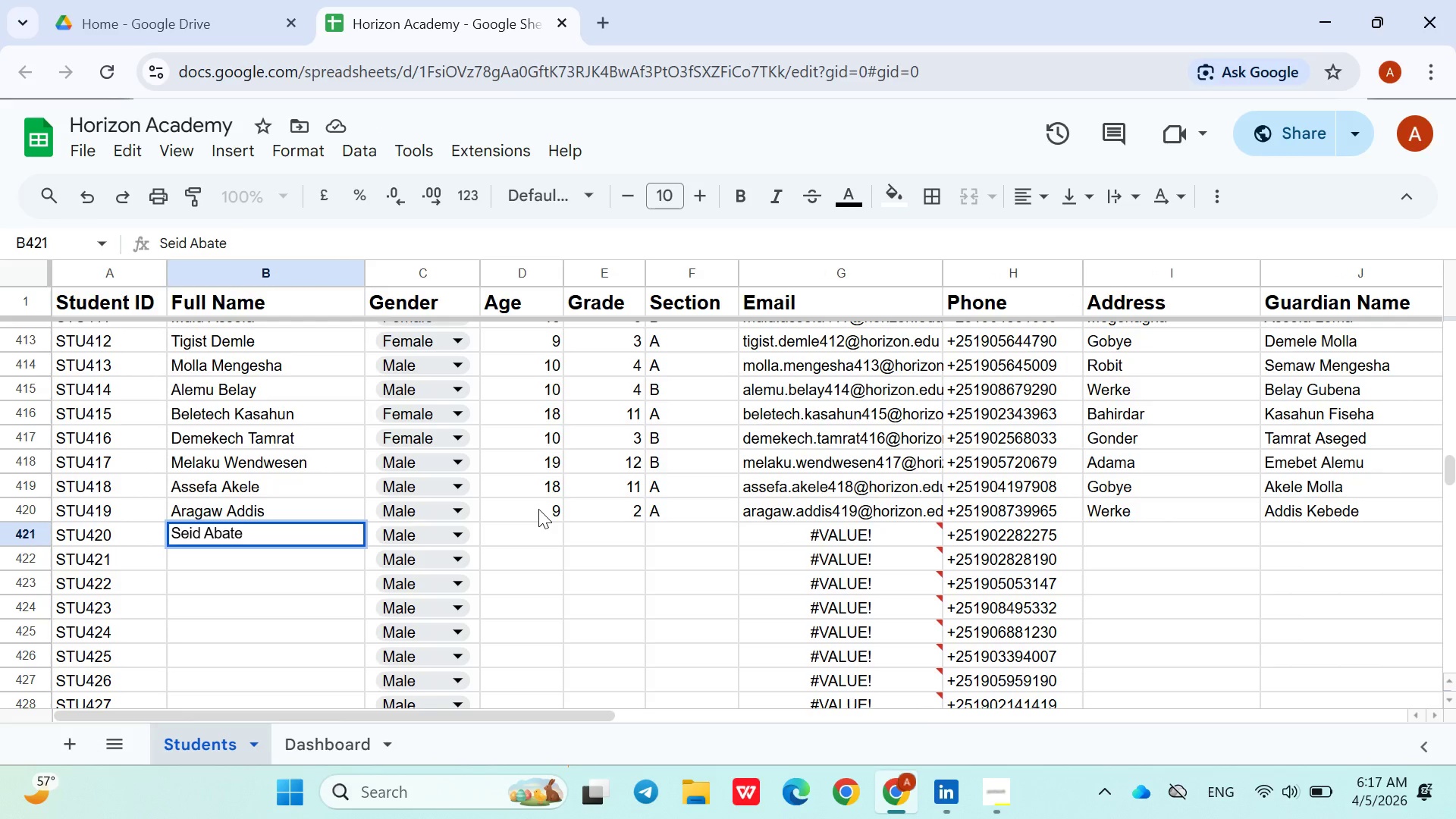 
left_click([522, 537])
 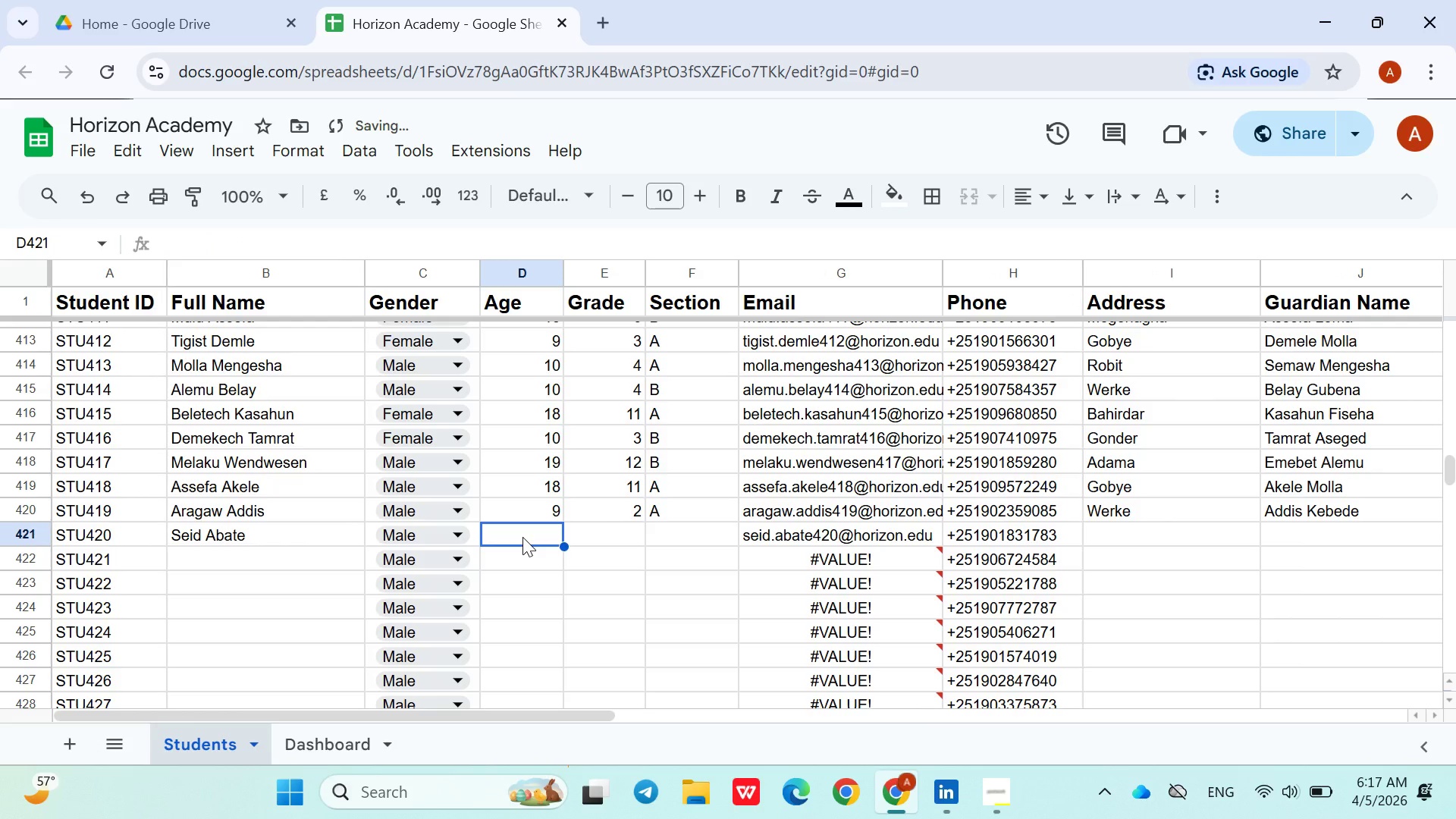 
type(12)
 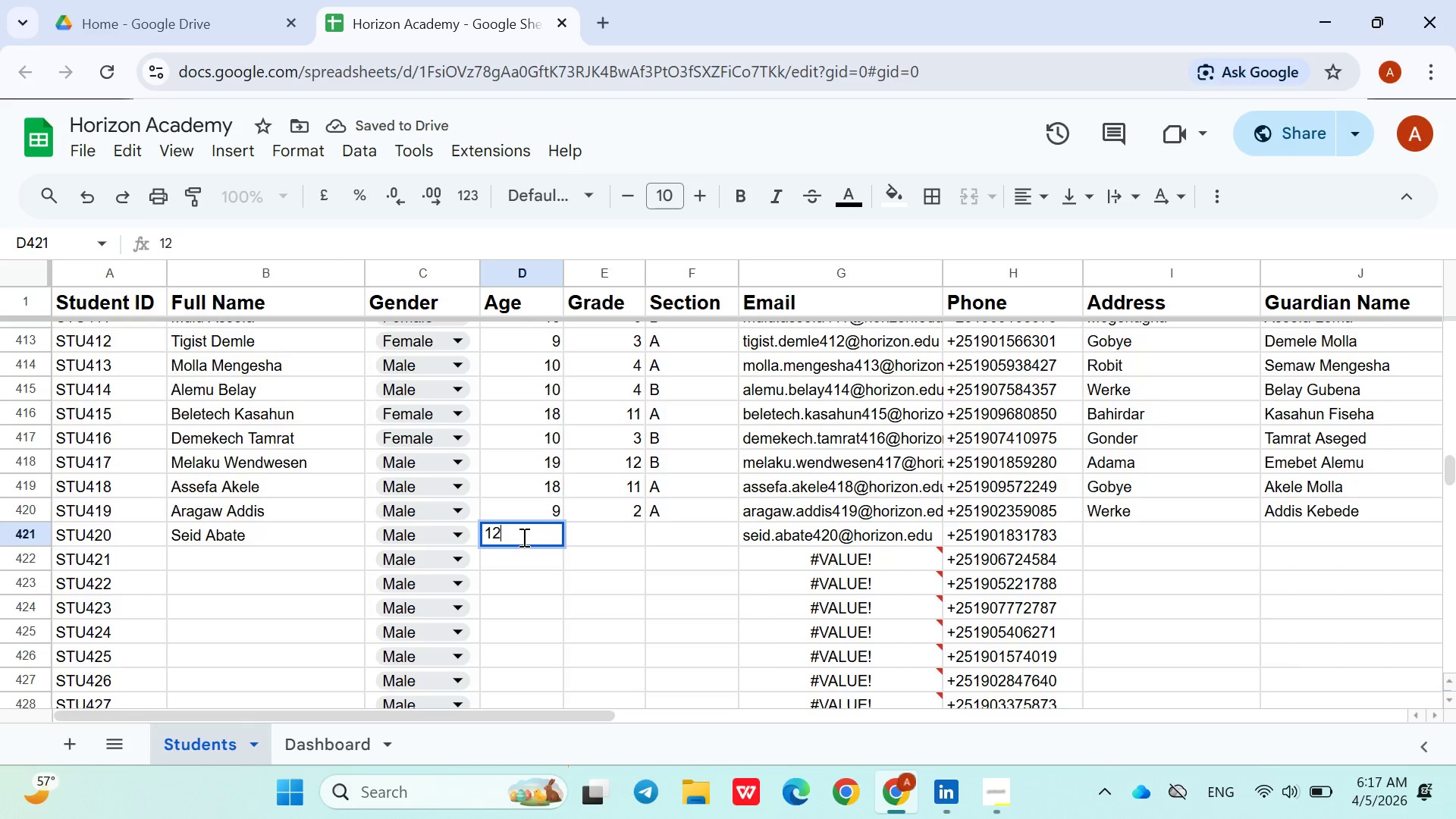 
key(ArrowRight)
 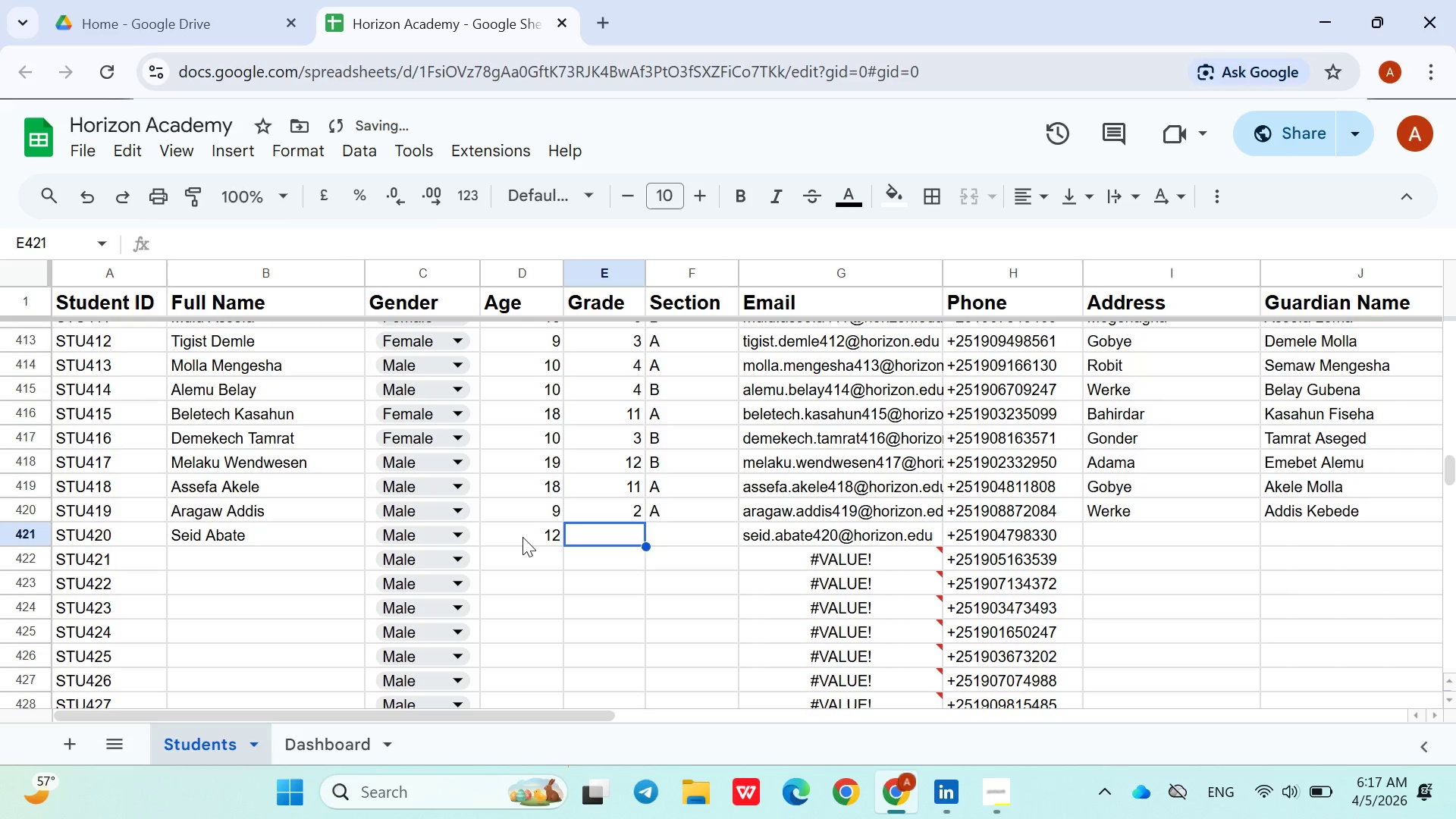 
key(5)
 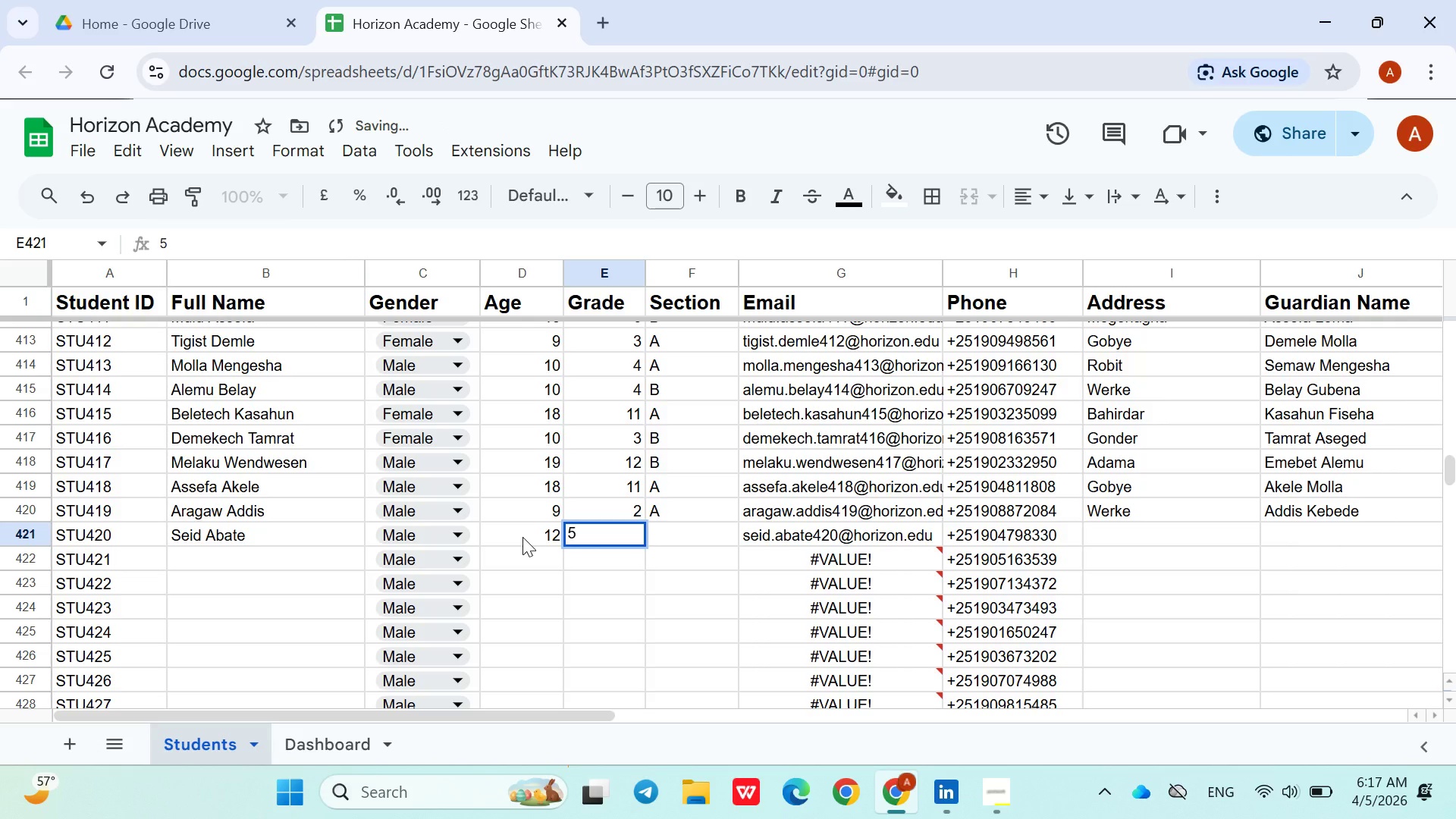 
key(ArrowRight)
 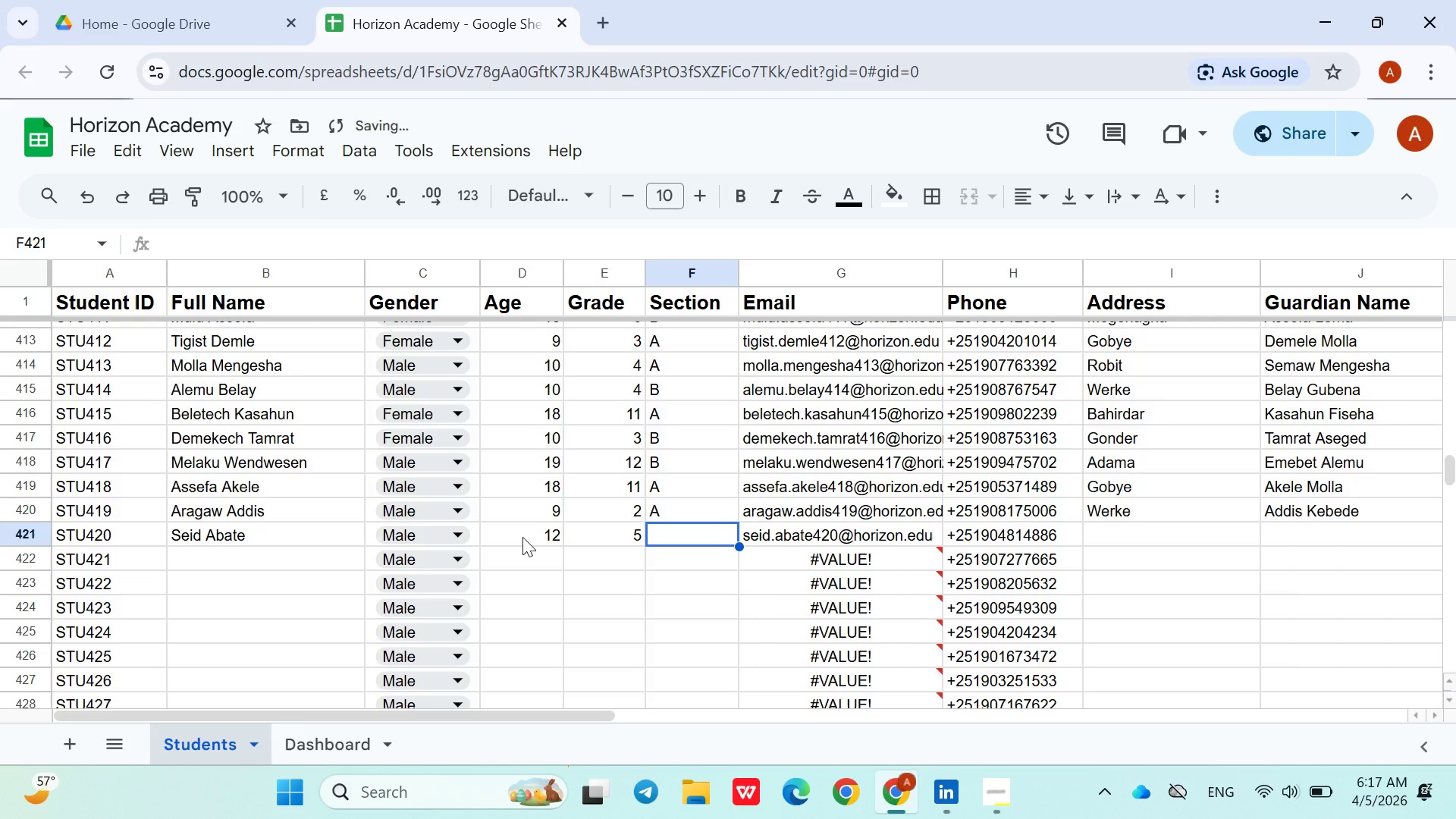 
key(Shift+B)
 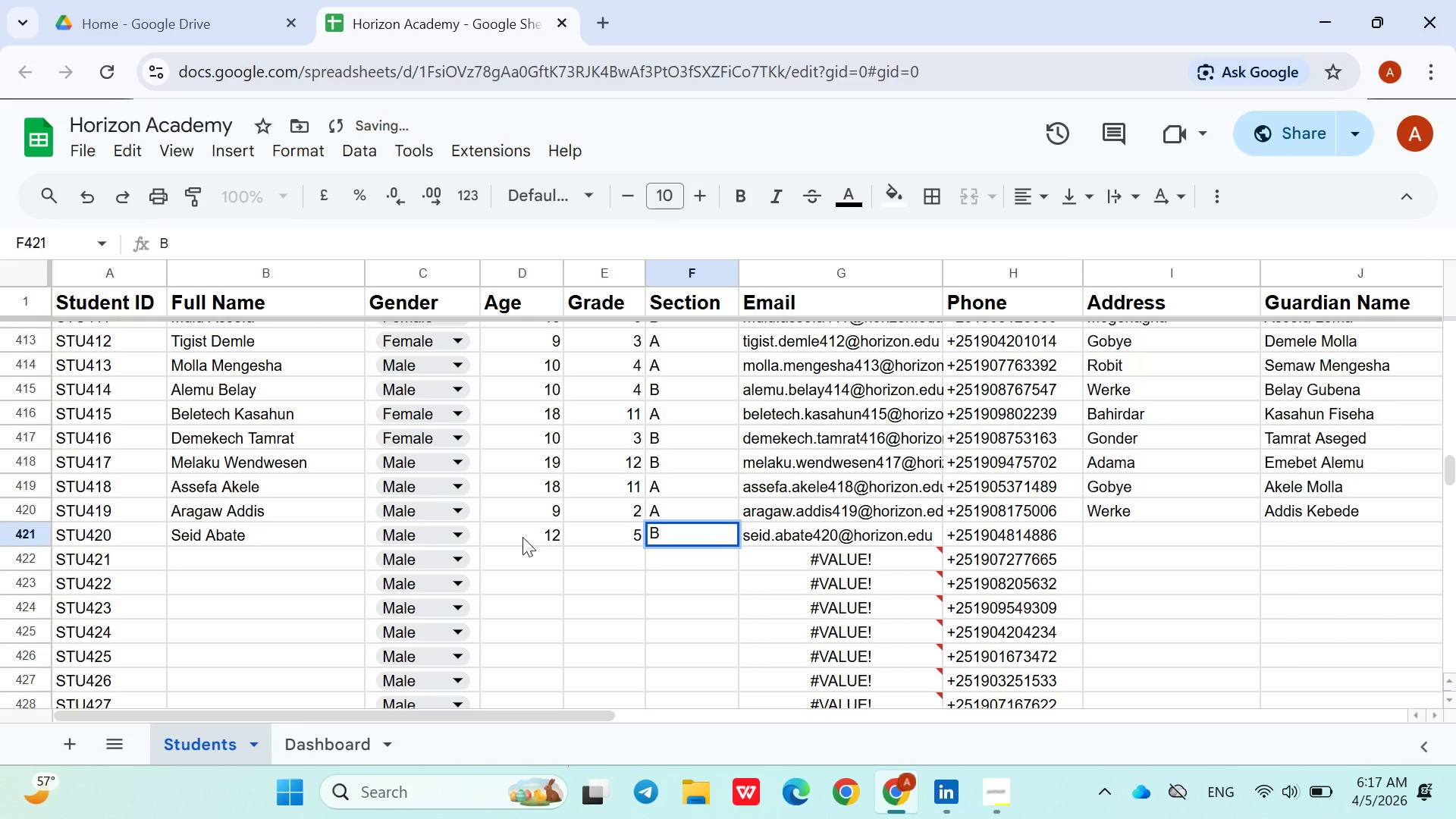 
key(ArrowRight)
 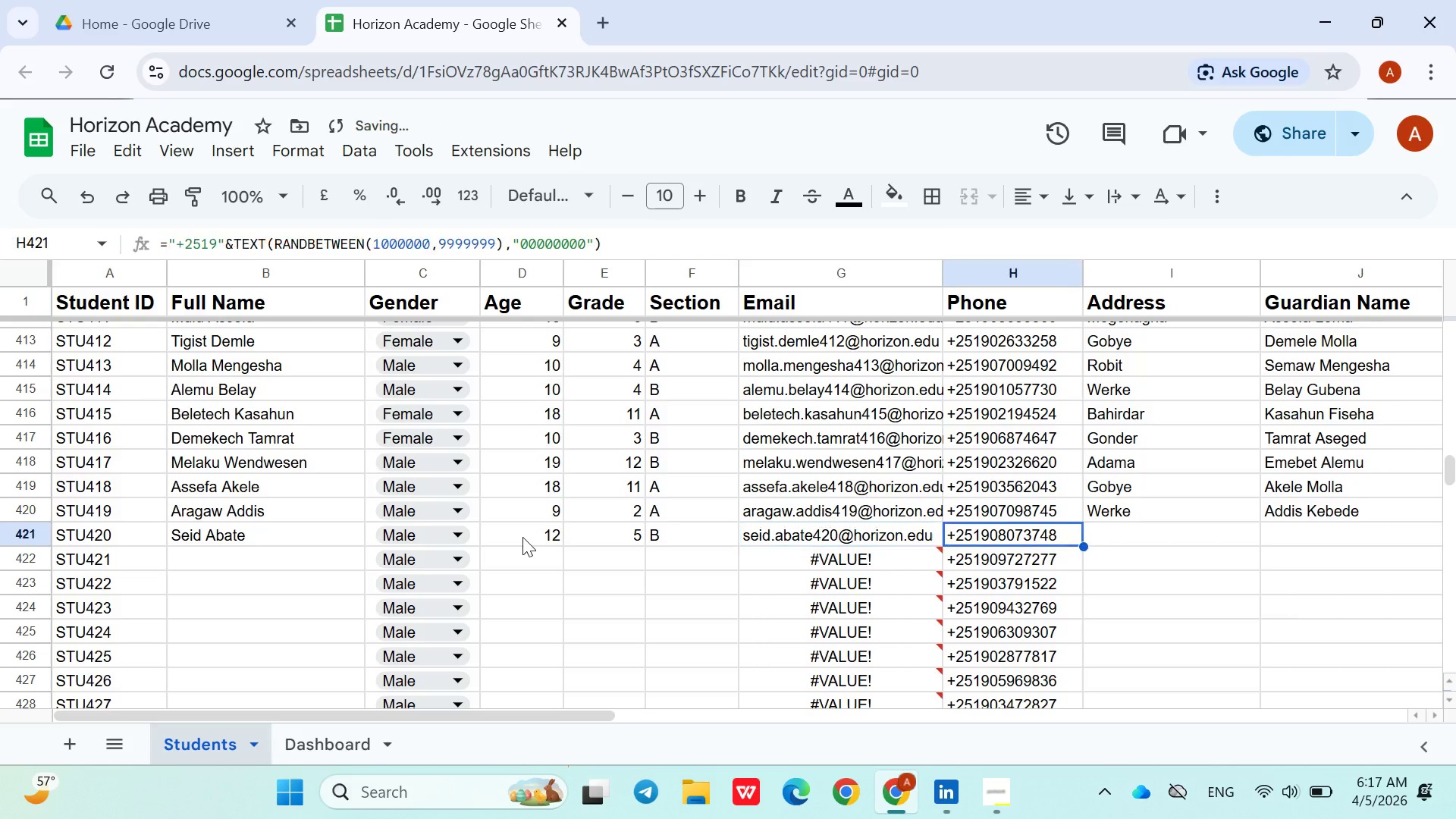 
key(ArrowRight)
 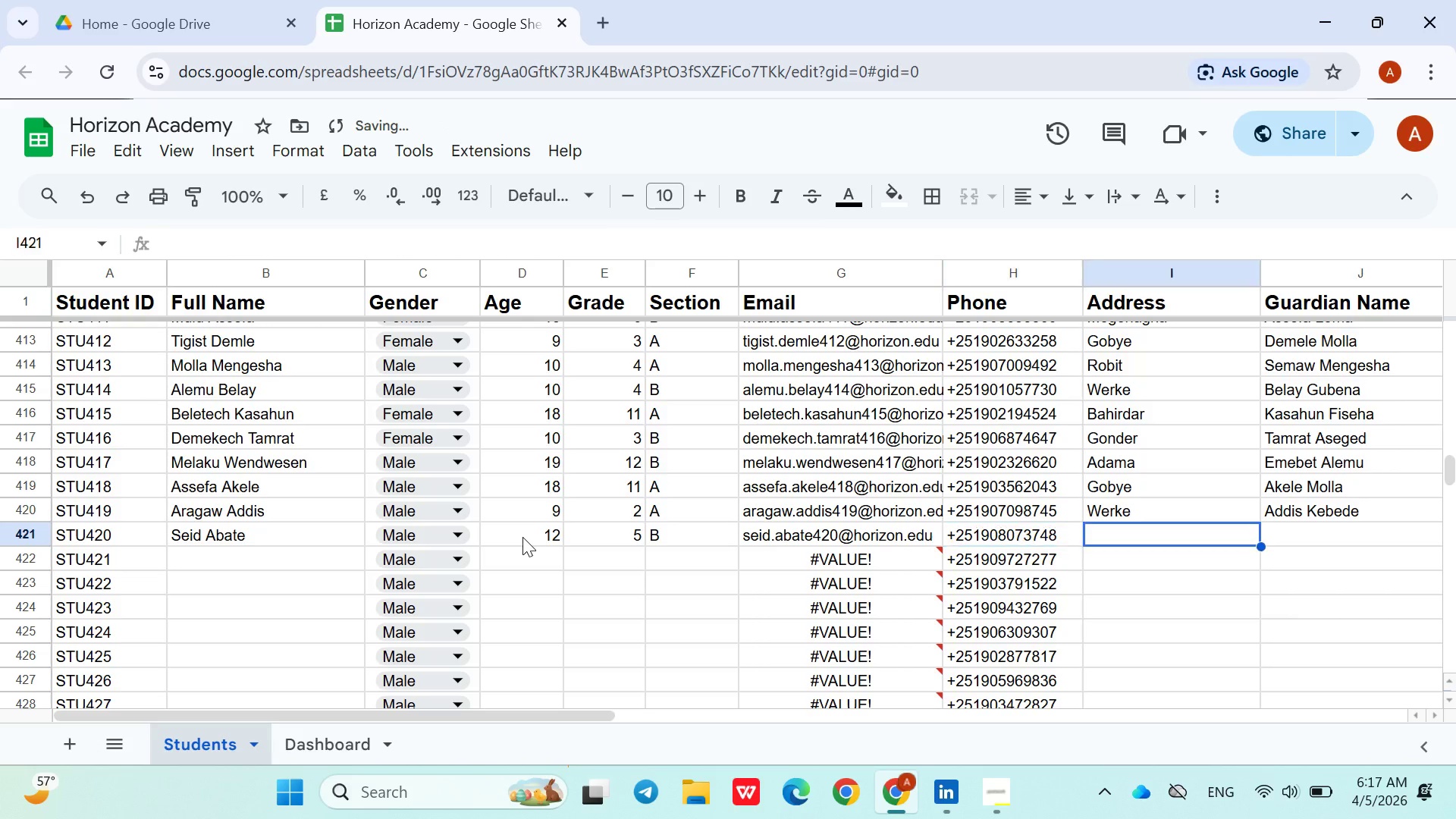 
key(ArrowRight)
 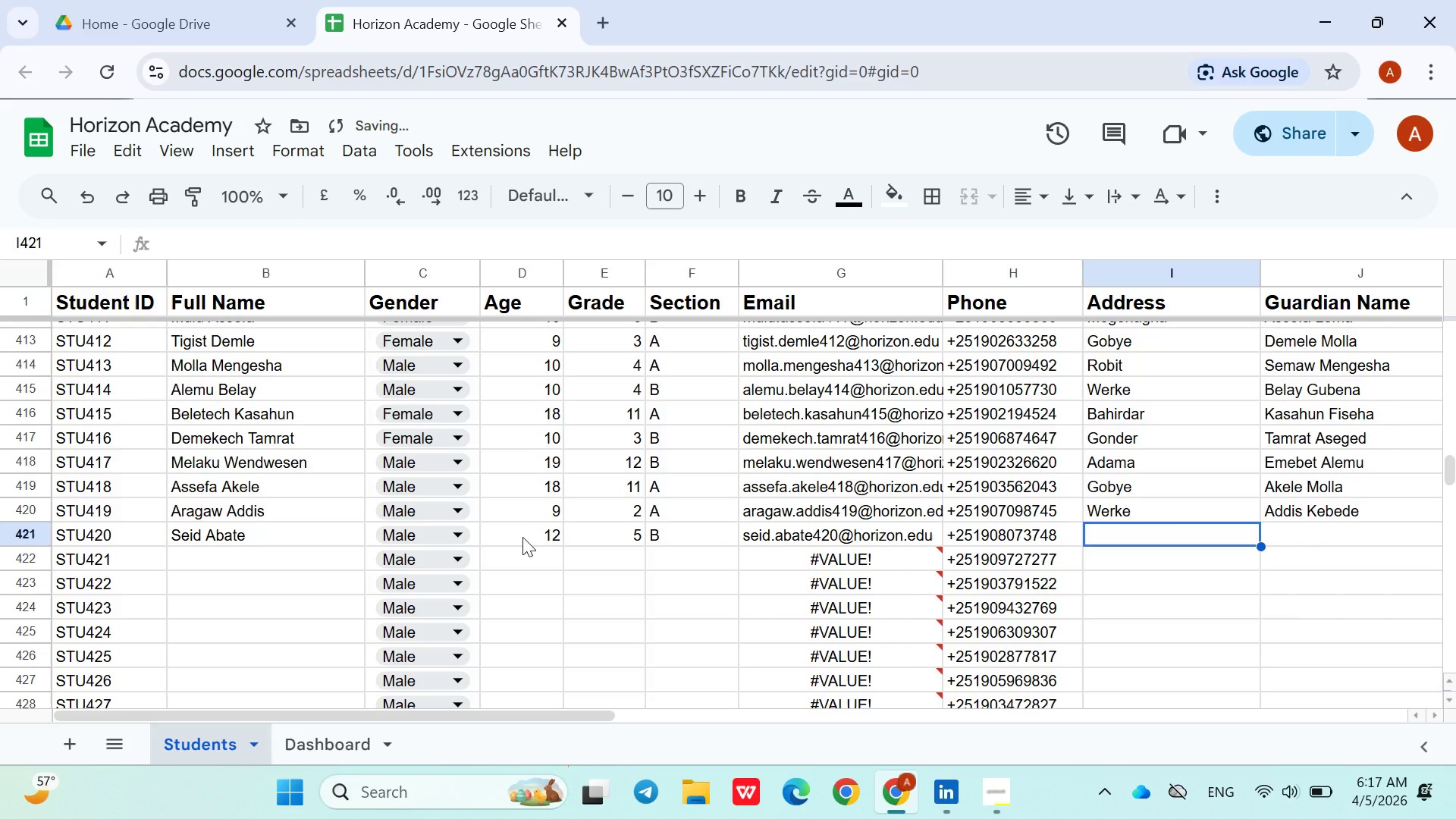 
hold_key(key=ShiftLeft, duration=1.52)
 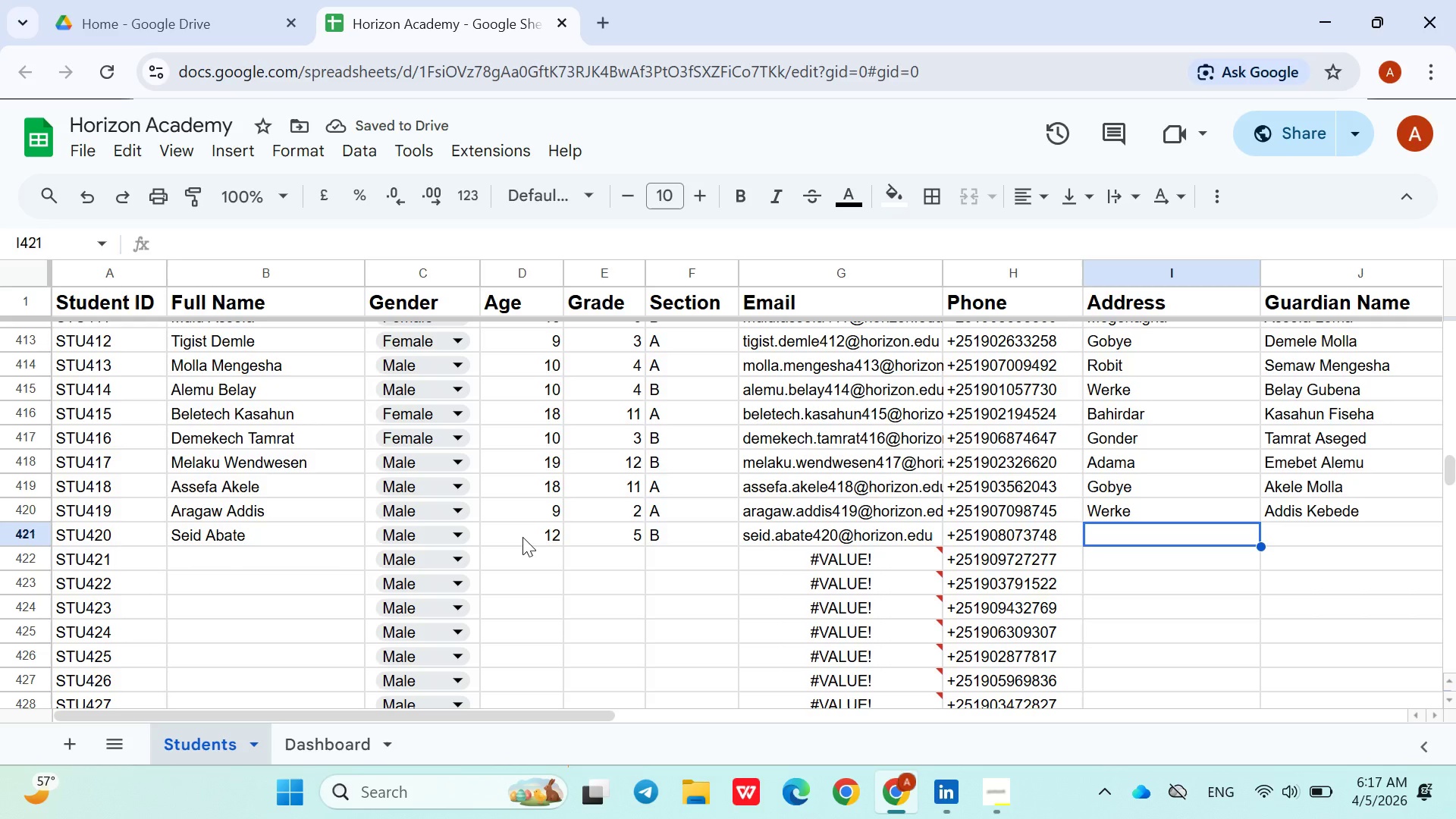 
type(Hara)
 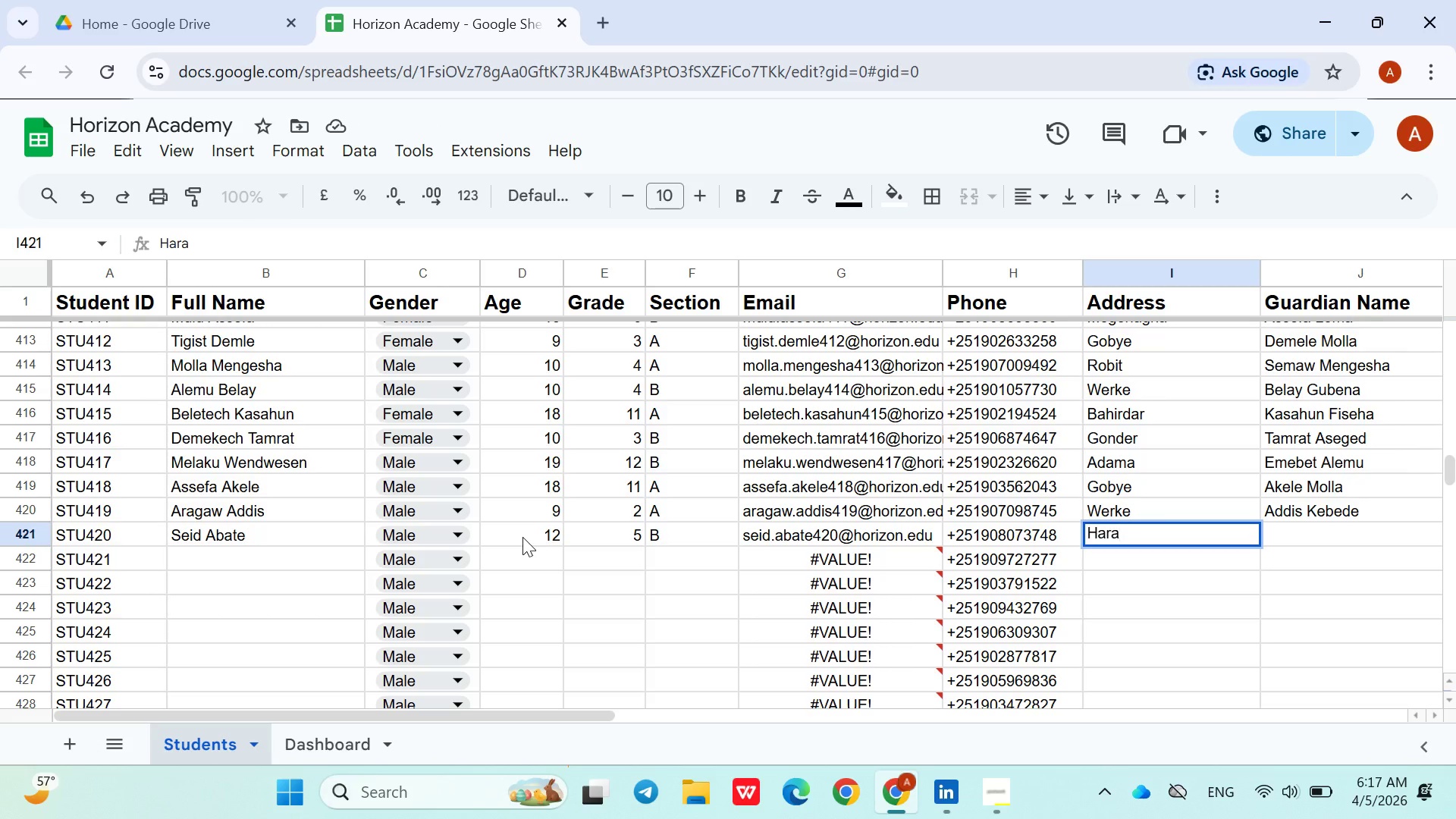 
key(ArrowRight)
 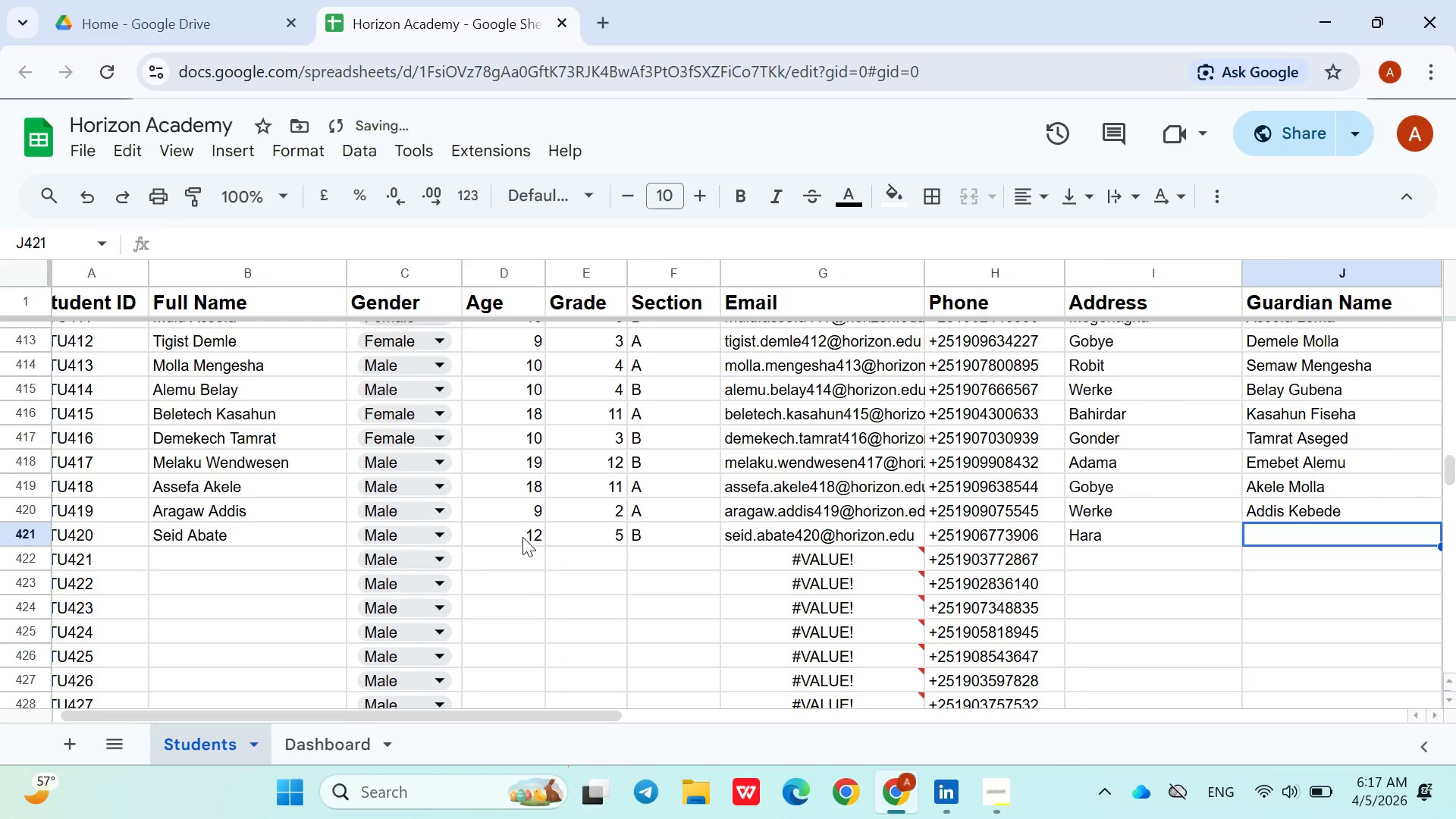 
type(Aba)
 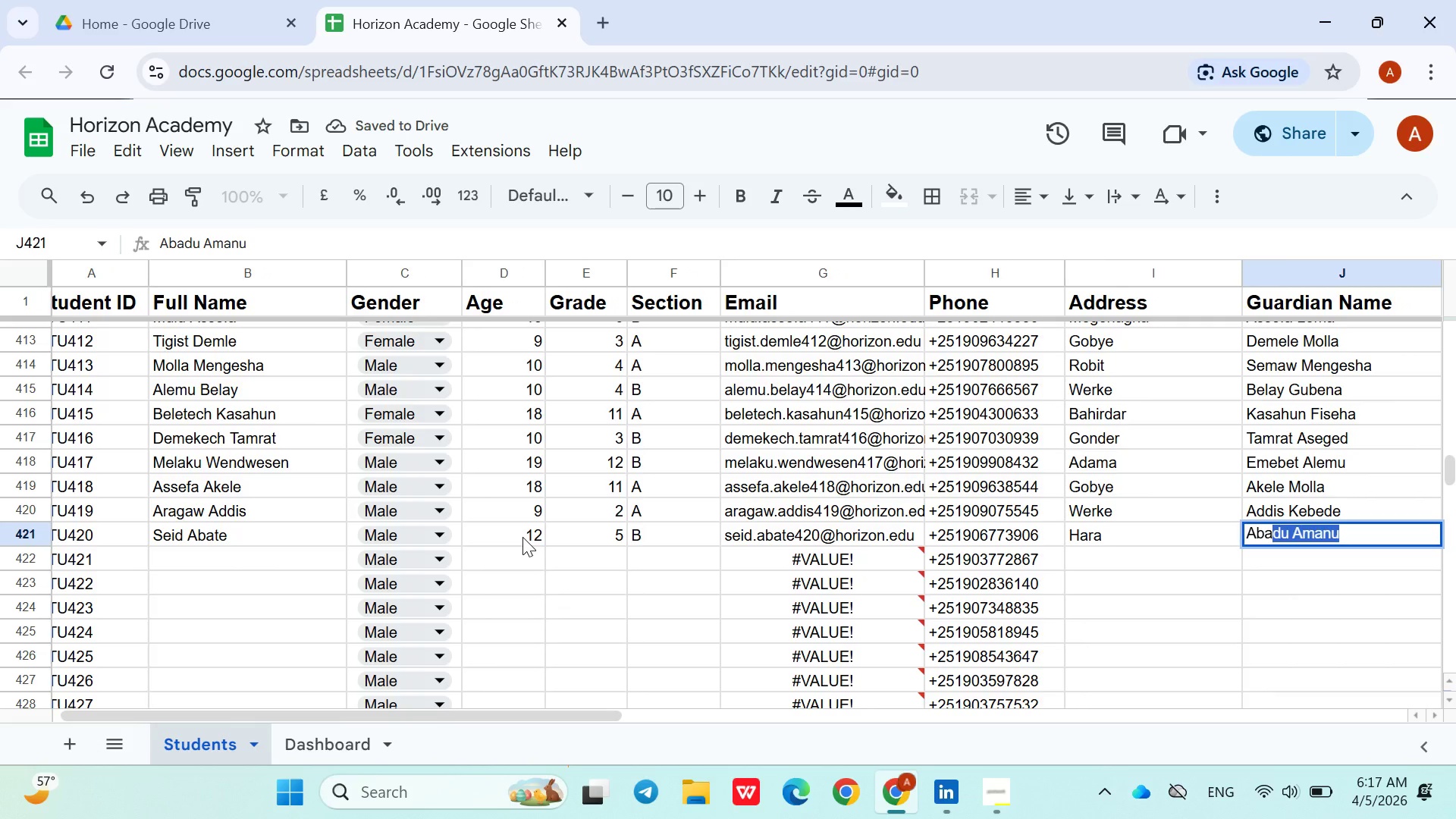 
type(te Mersha)
 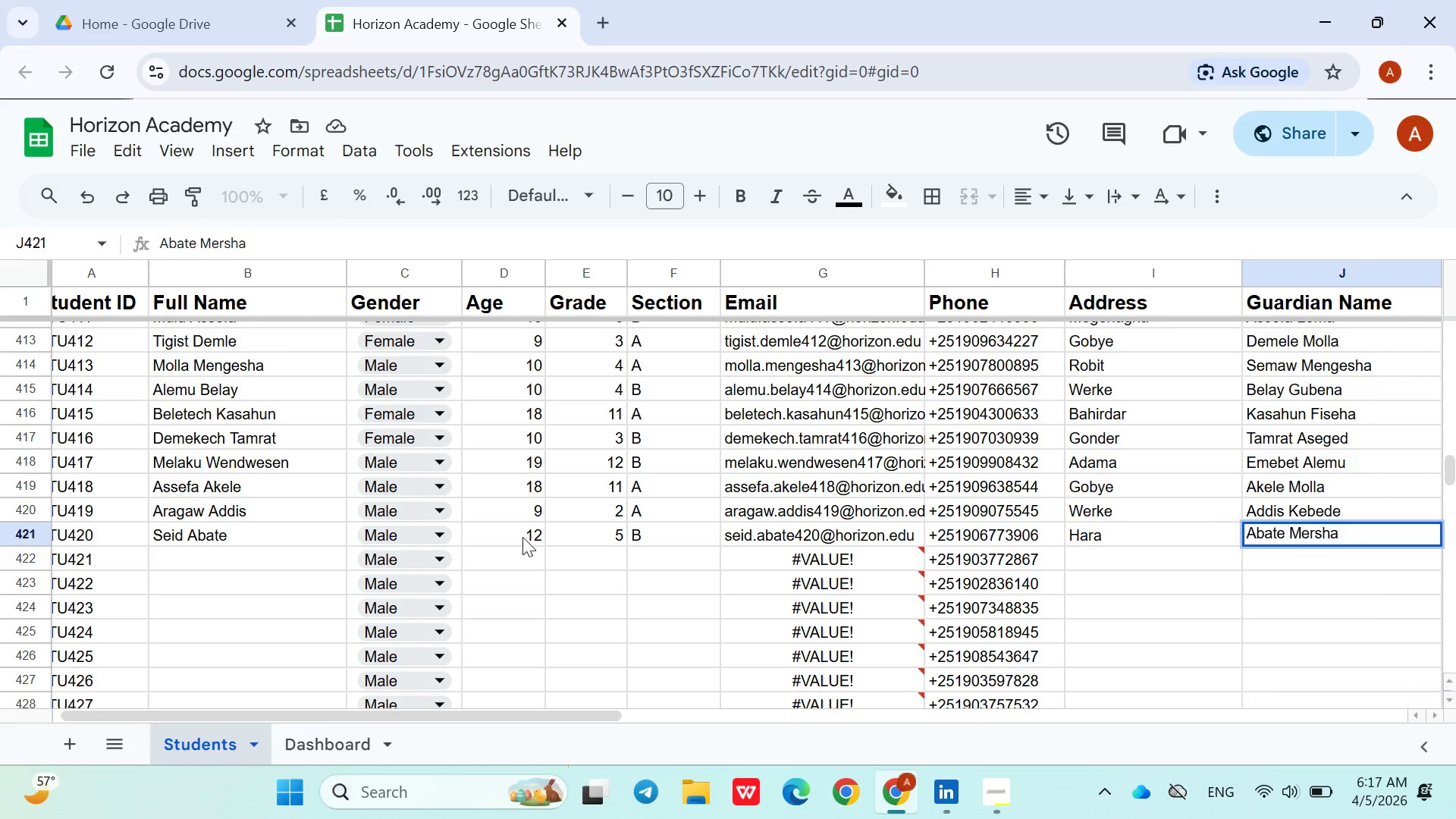 
 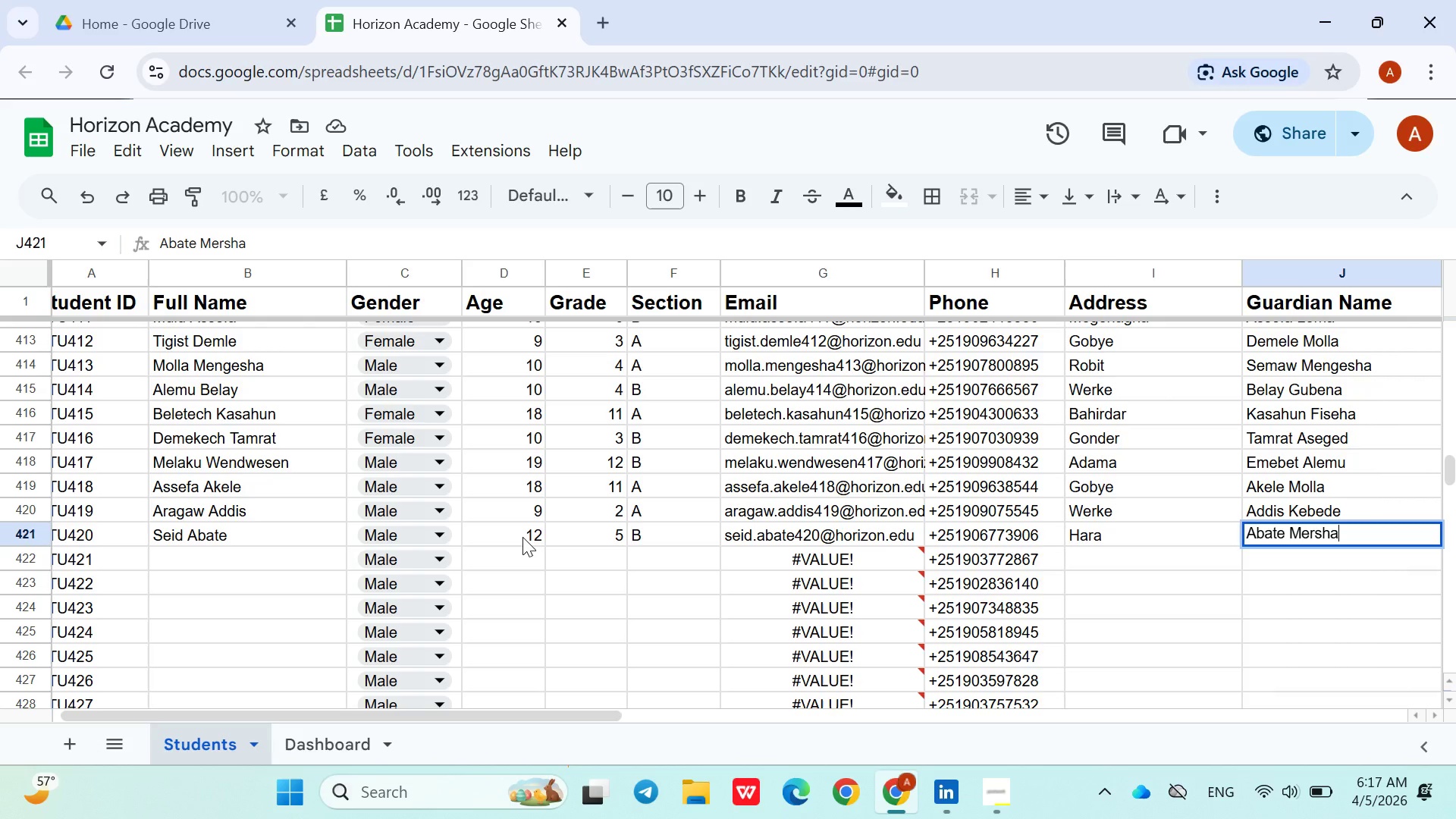 
key(ArrowDown)
 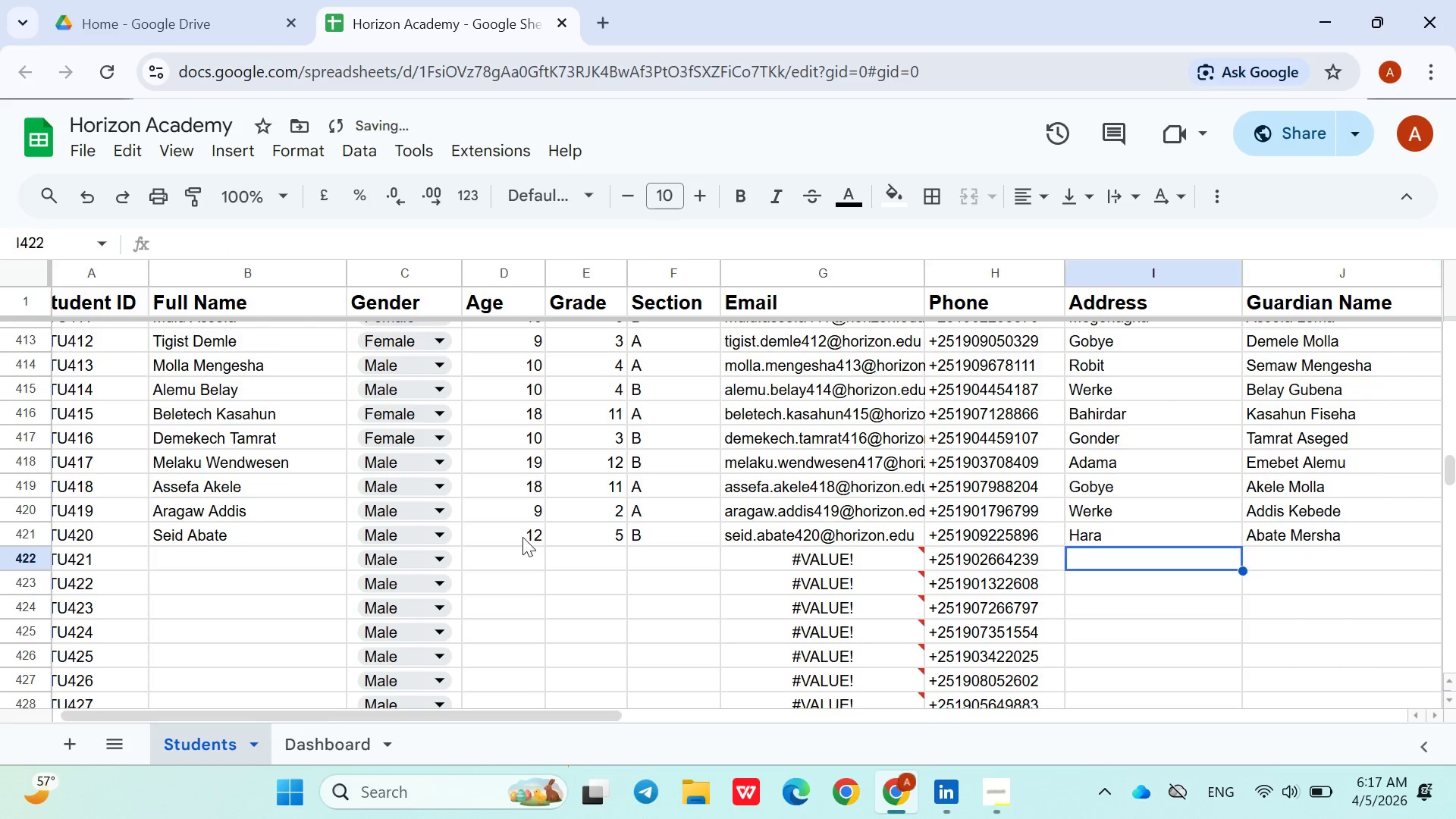 
hold_key(key=ArrowLeft, duration=1.0)
 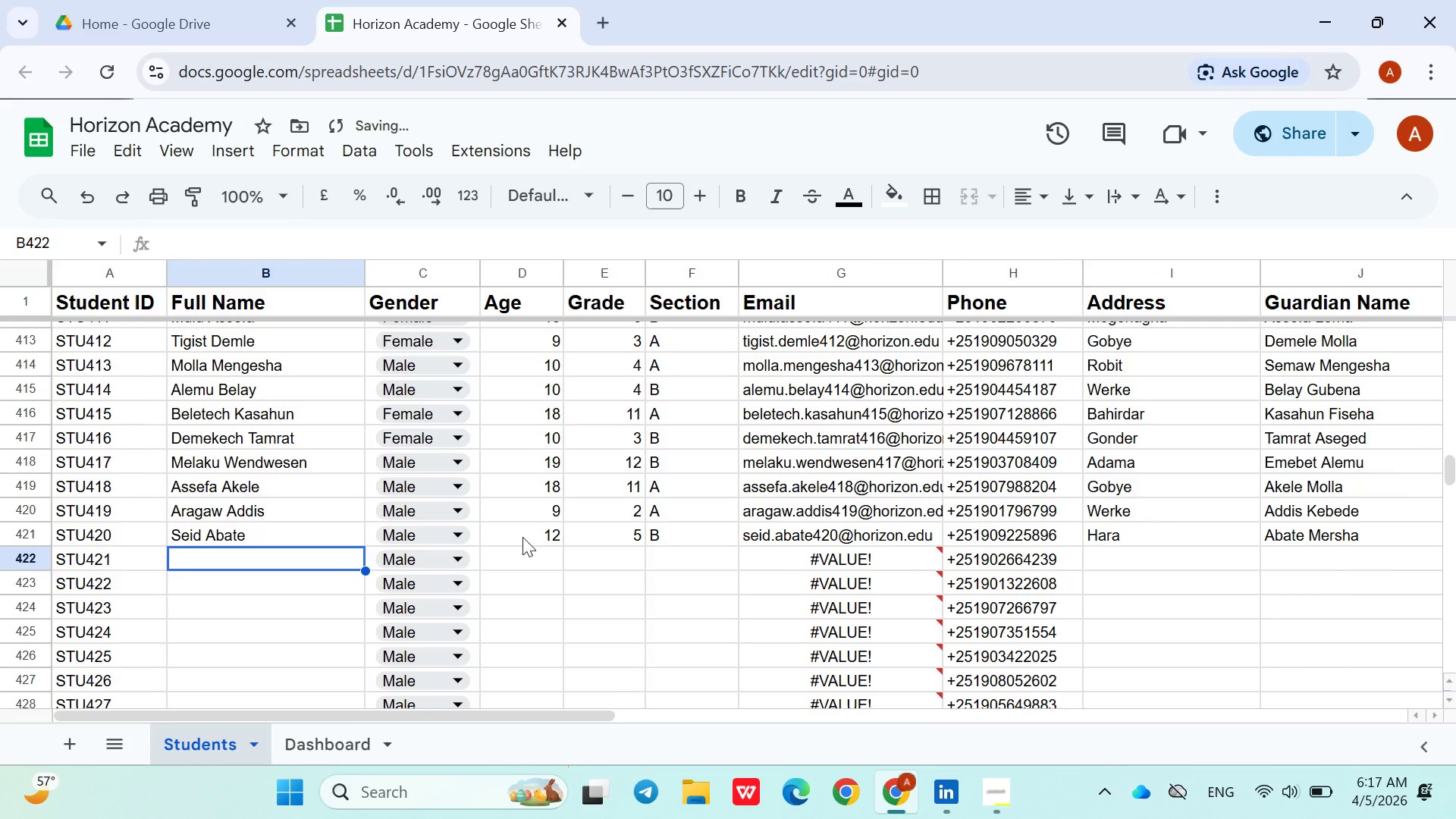 
key(ArrowRight)
 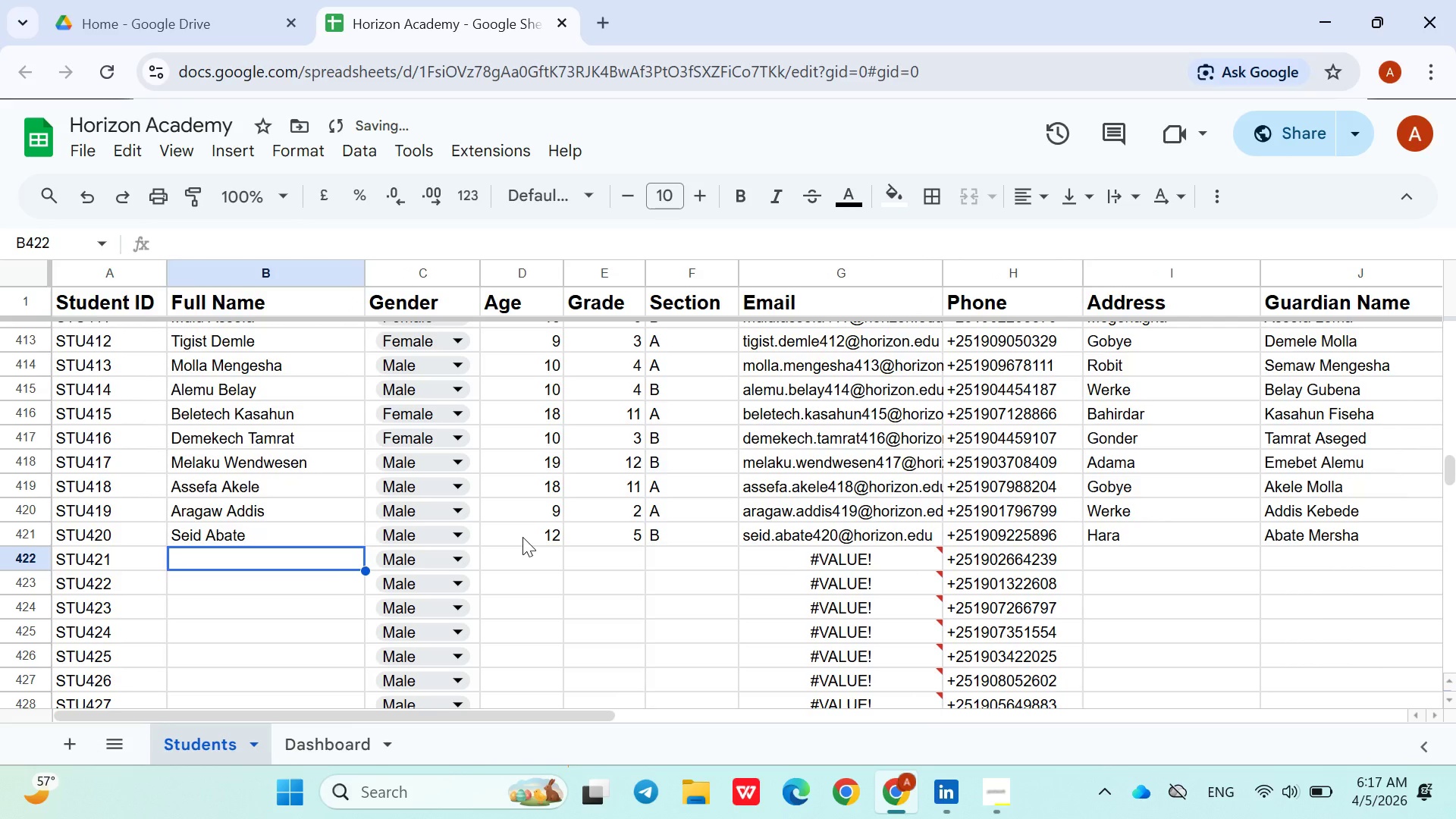 
type(Mastewal Wendwesen)
 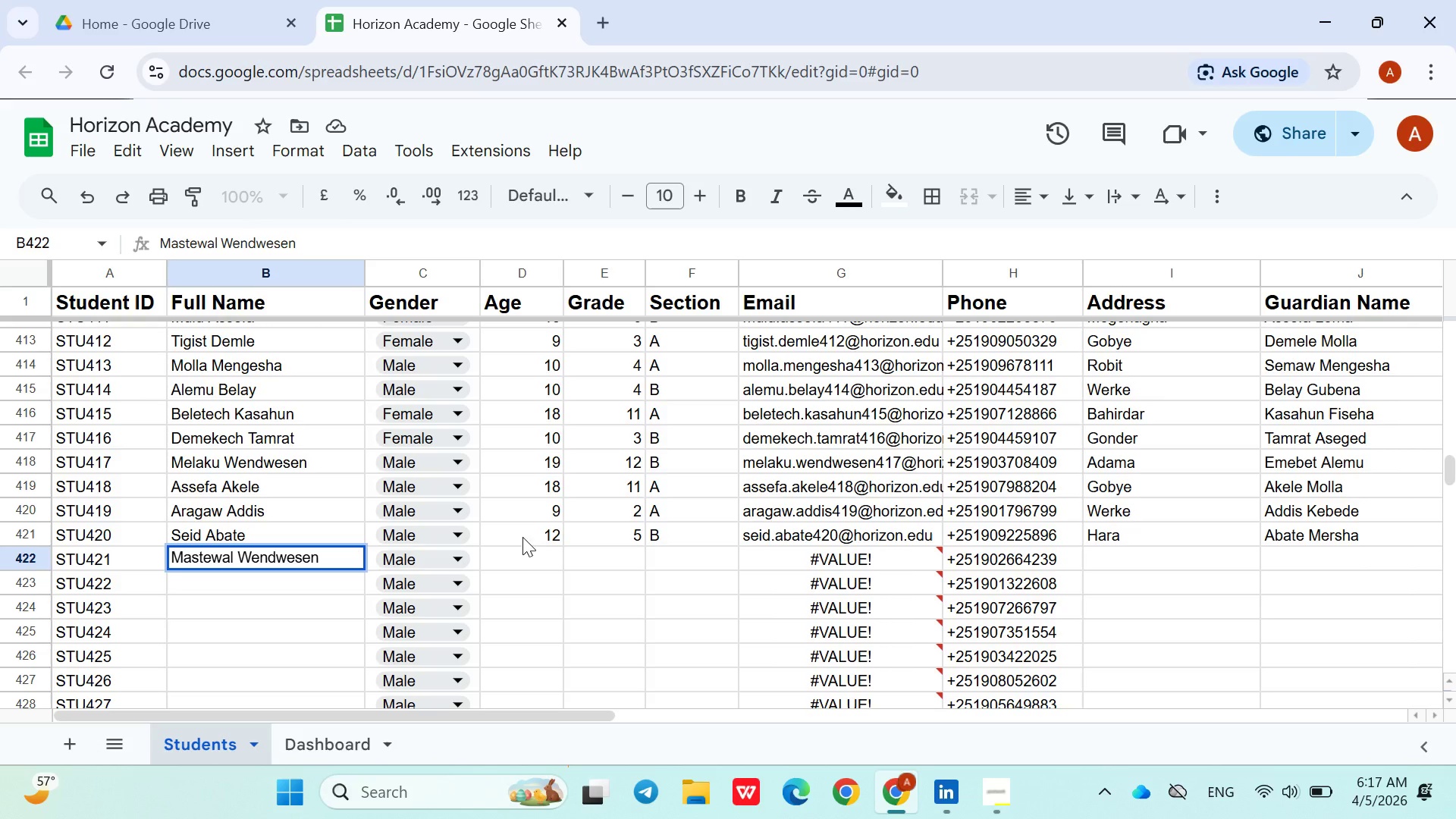 
left_click([462, 554])
 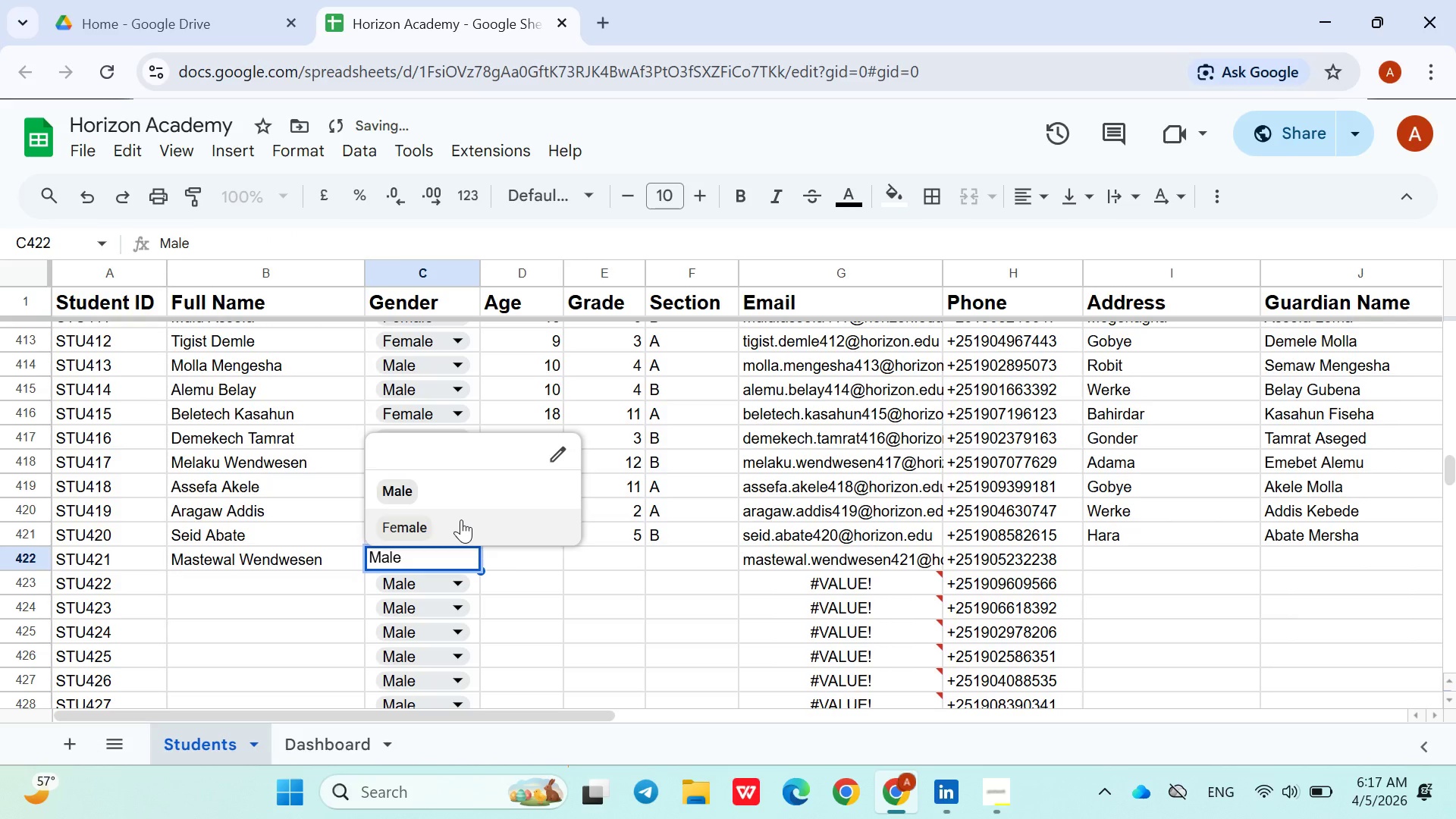 
left_click([461, 519])
 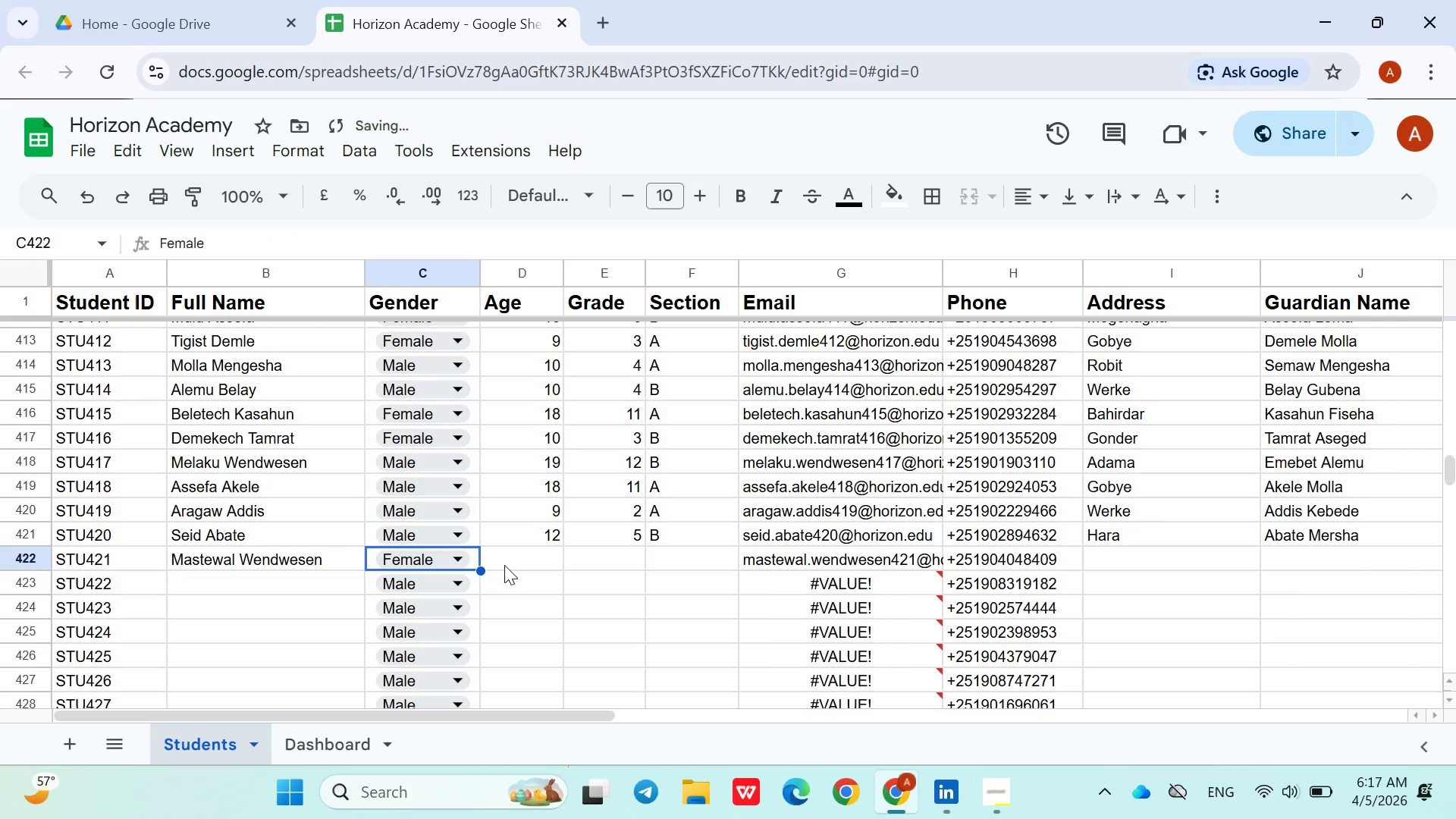 
left_click([506, 569])
 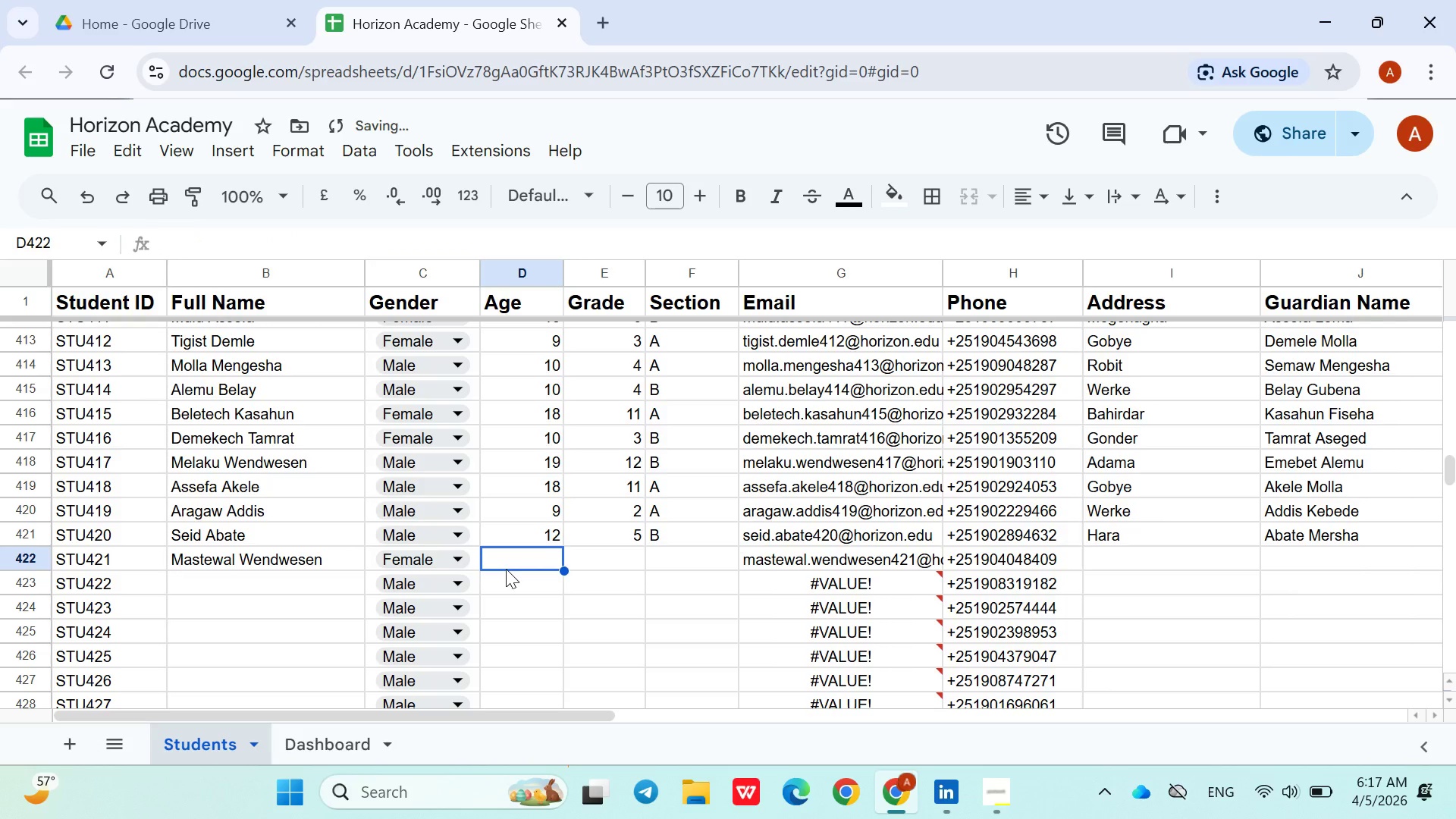 
key(9)
 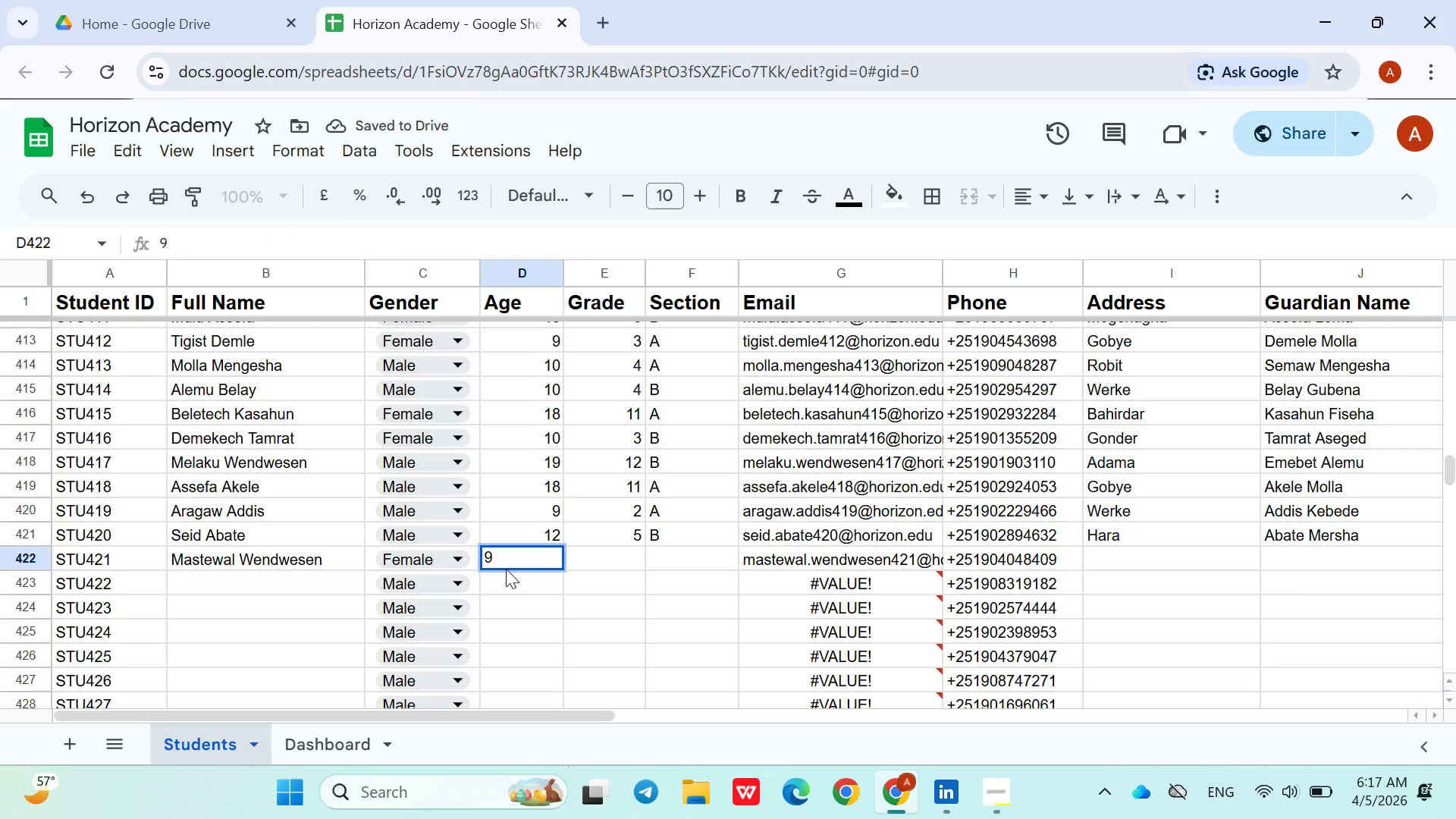 
key(ArrowRight)
 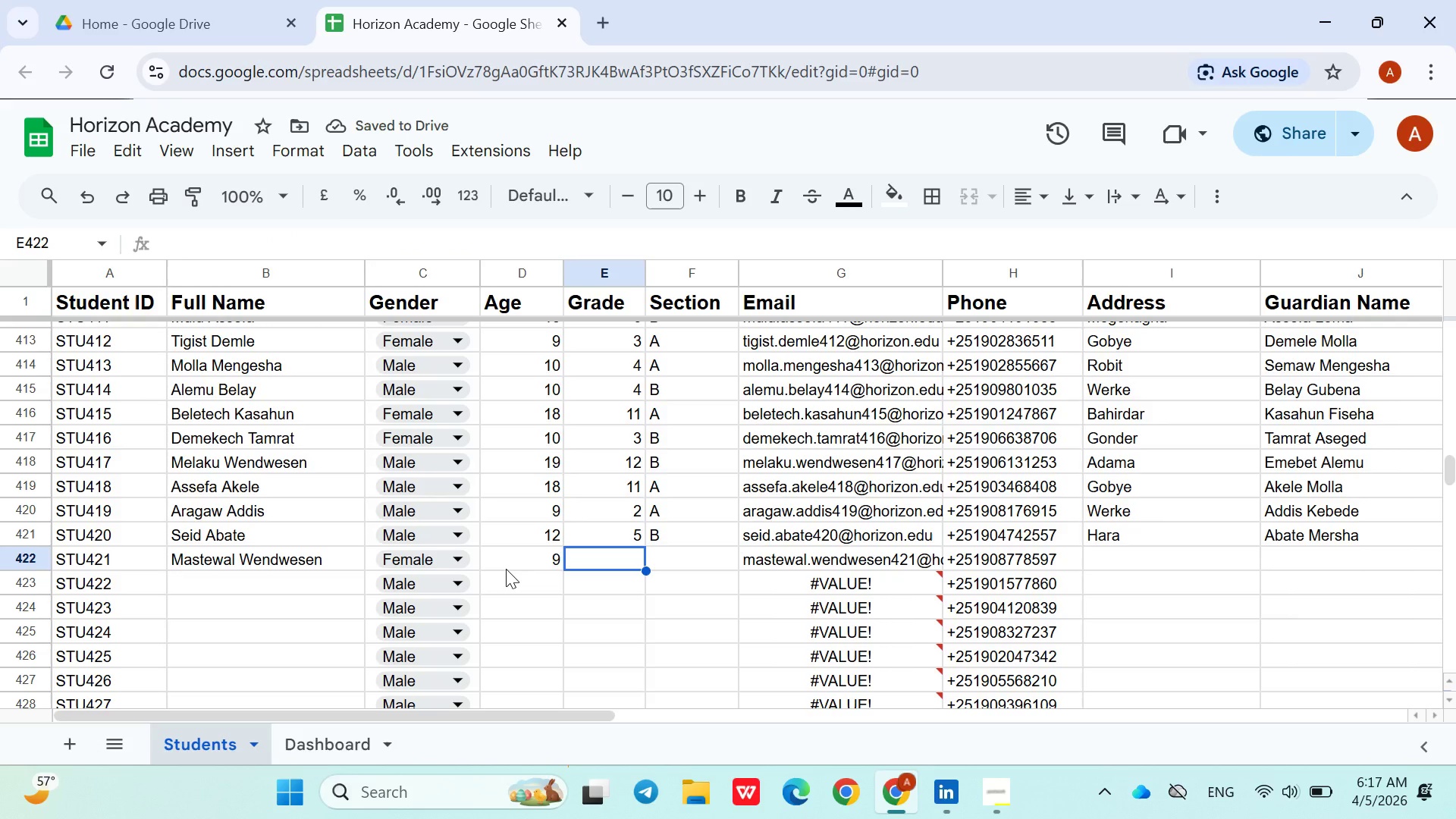 
key(3)
 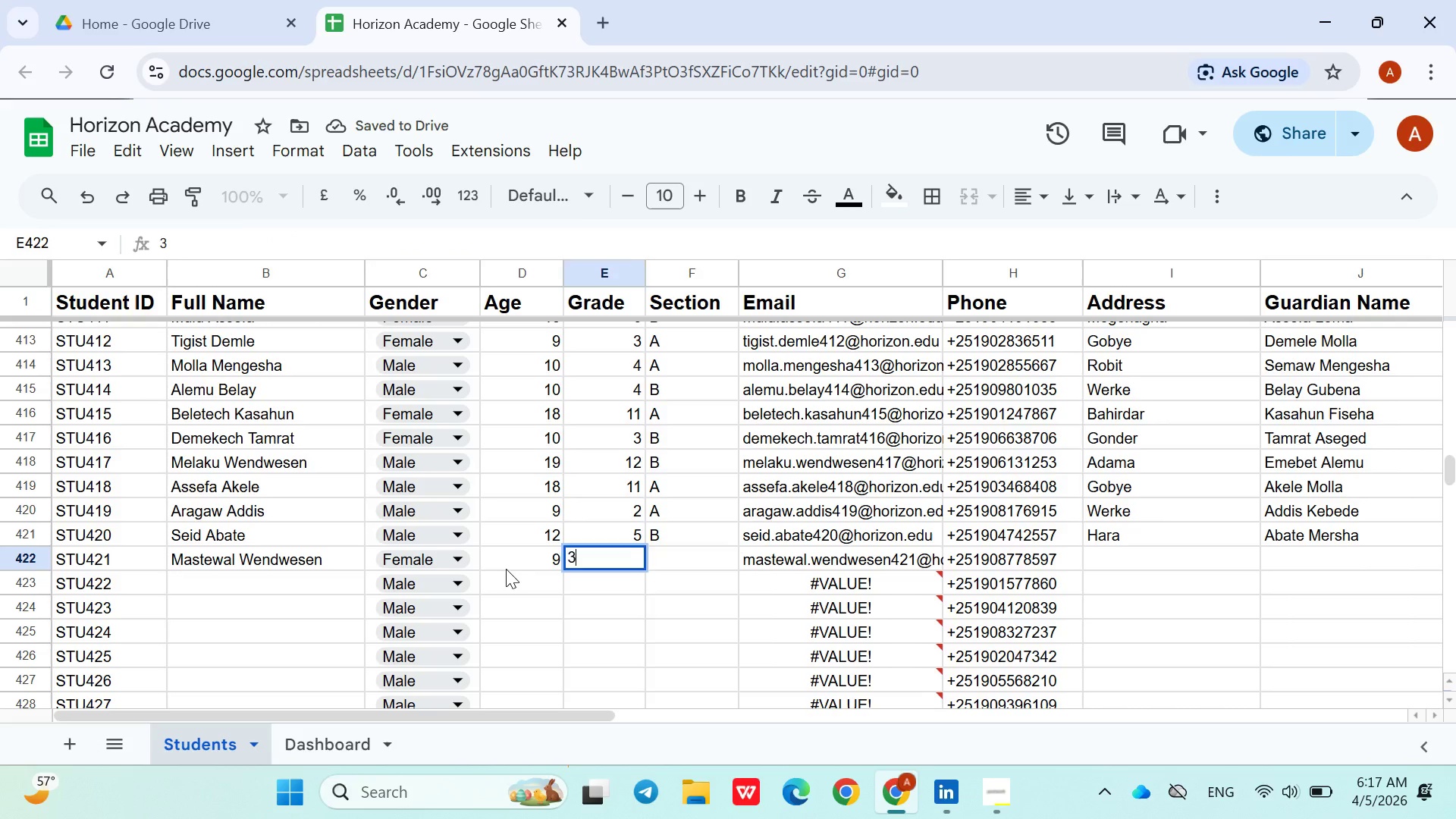 
key(ArrowRight)
 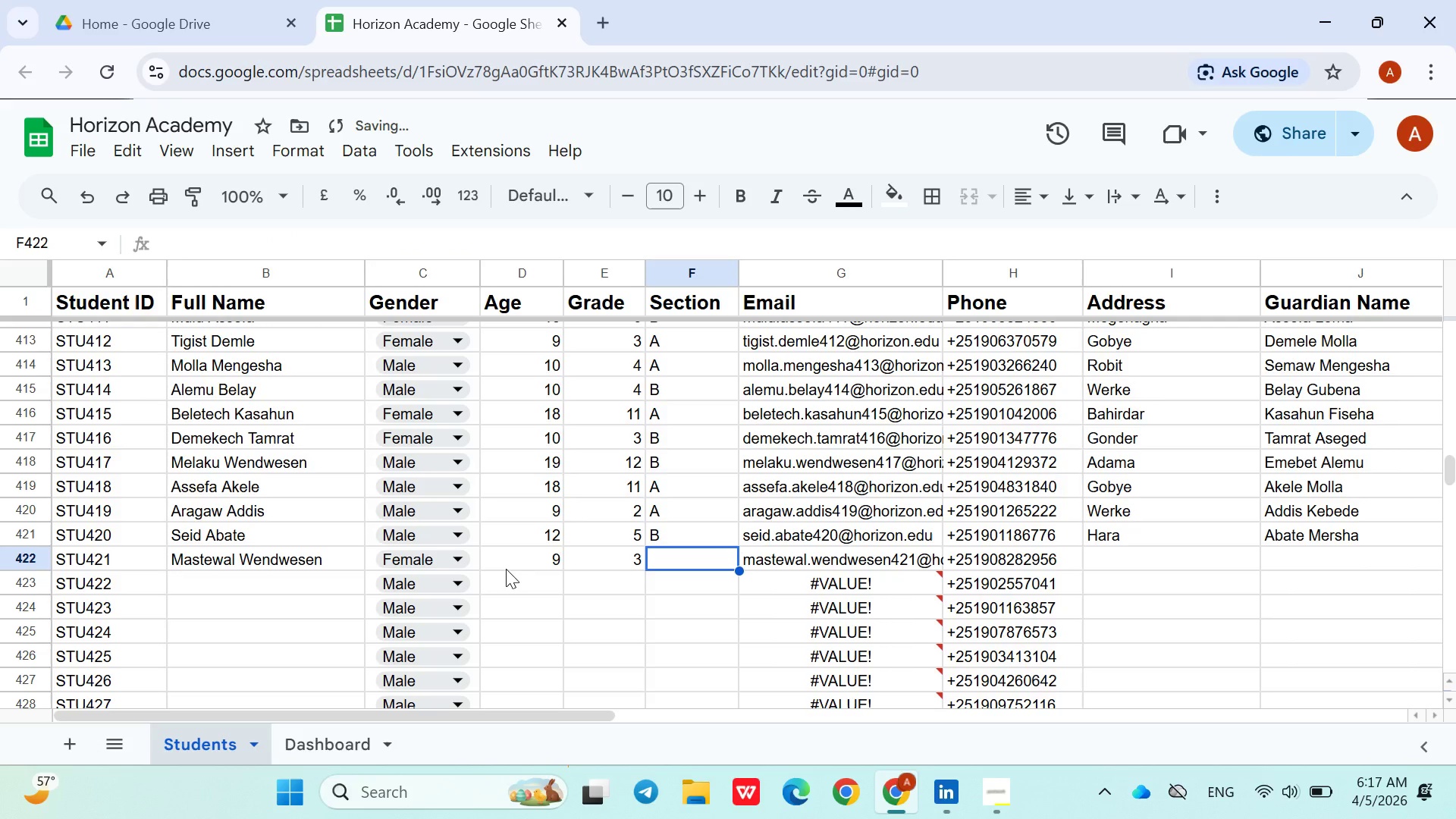 
key(Shift+A)
 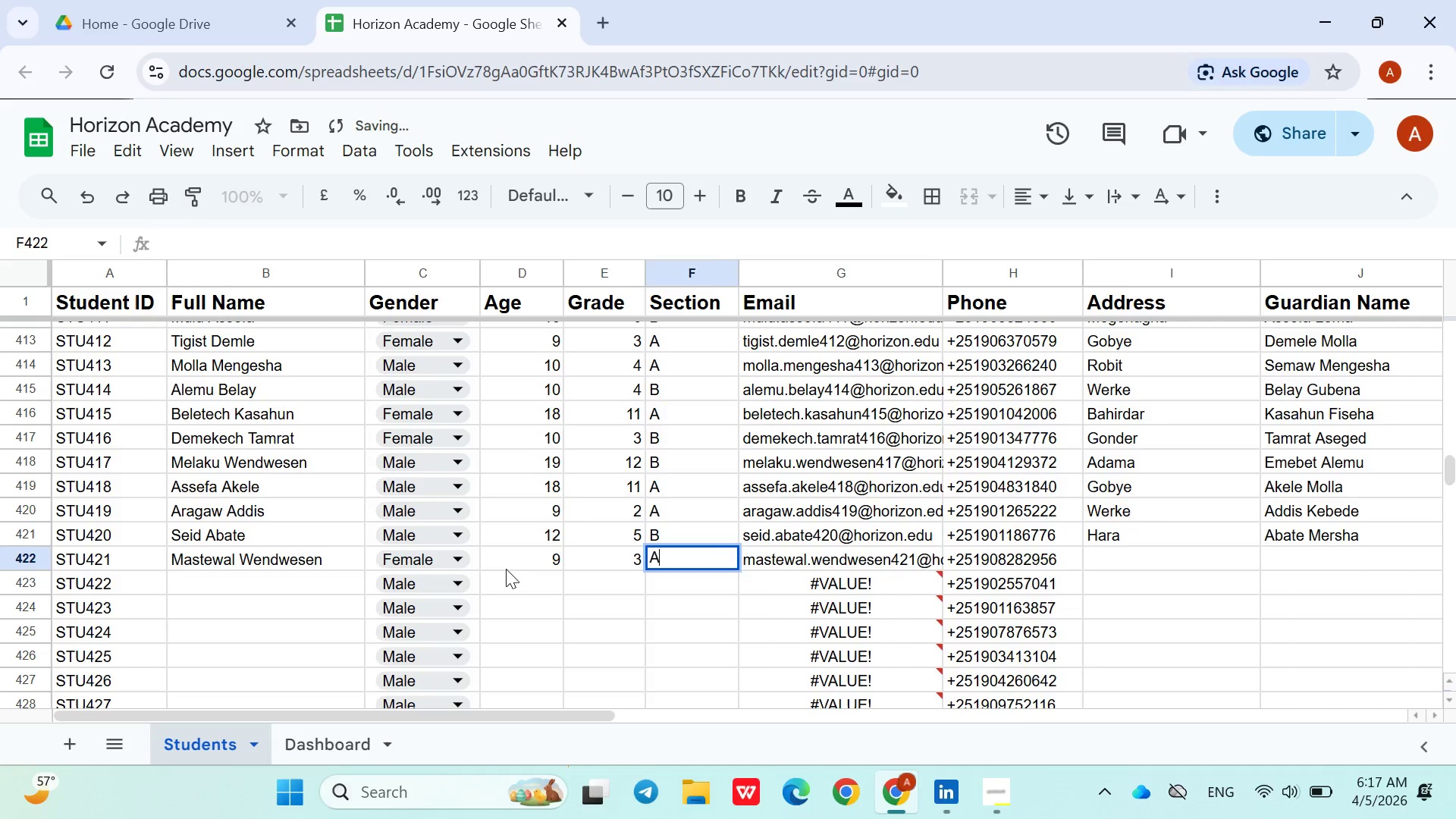 
key(ArrowRight)
 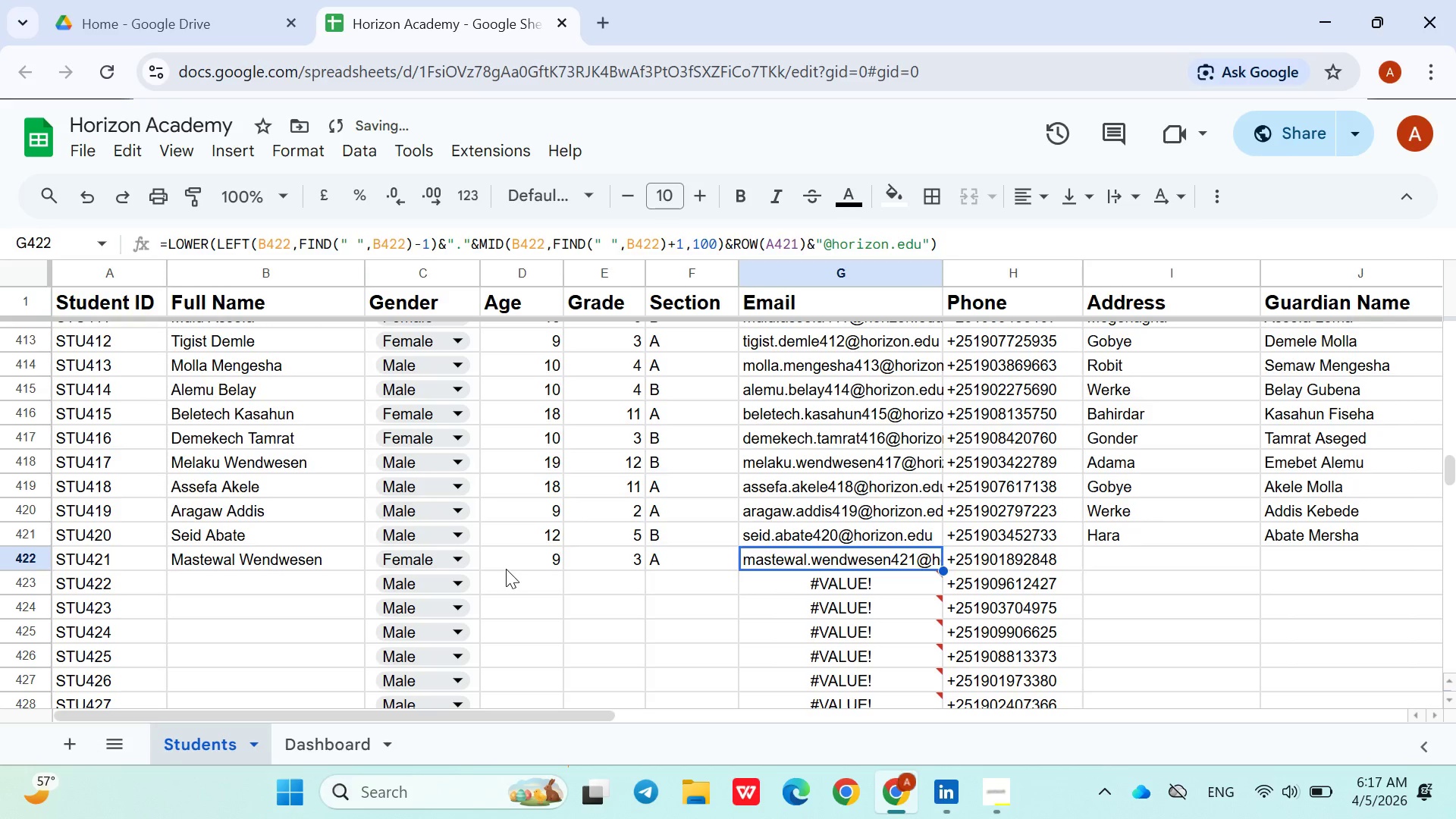 
key(ArrowRight)
 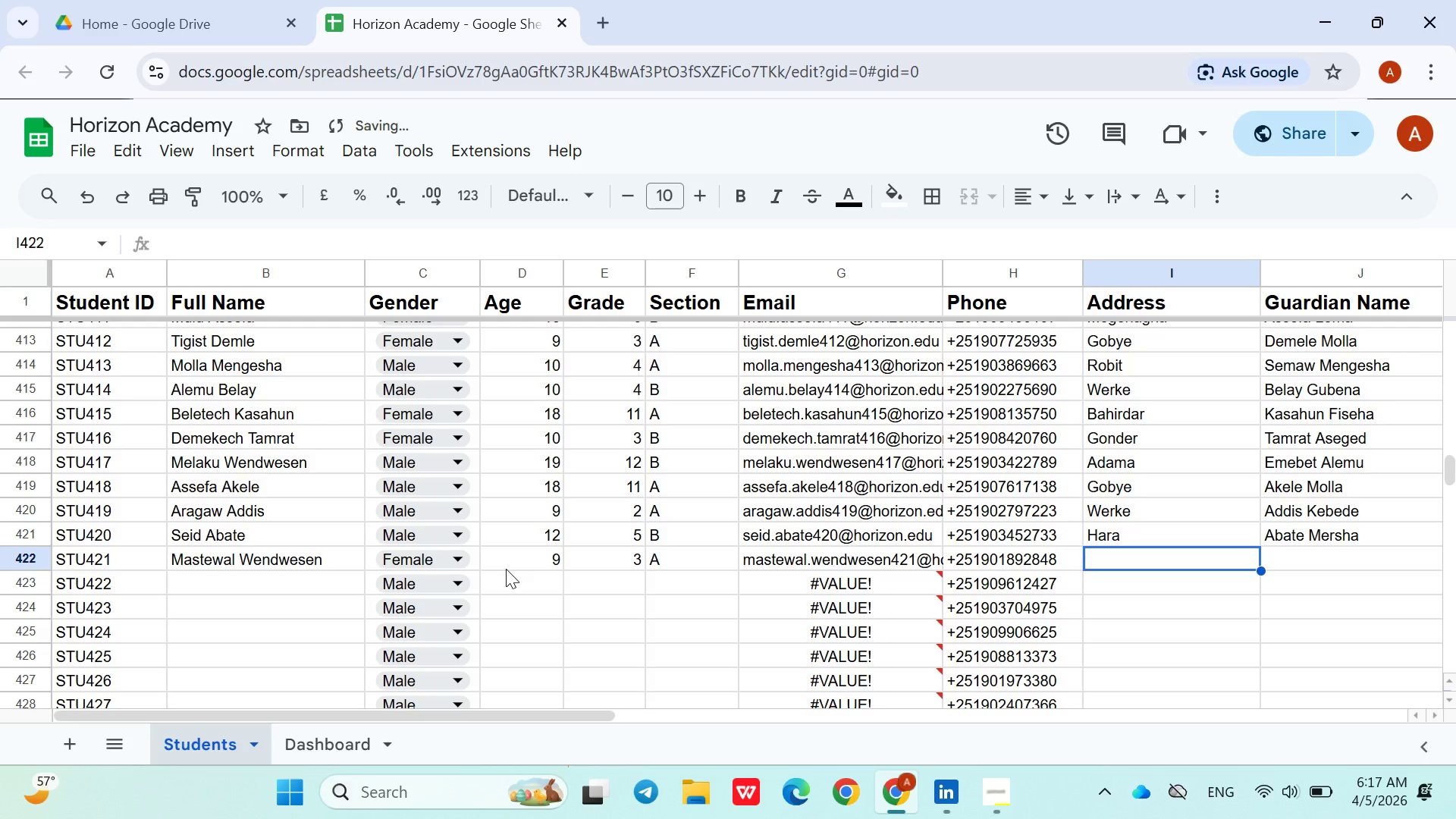 
key(ArrowRight)
 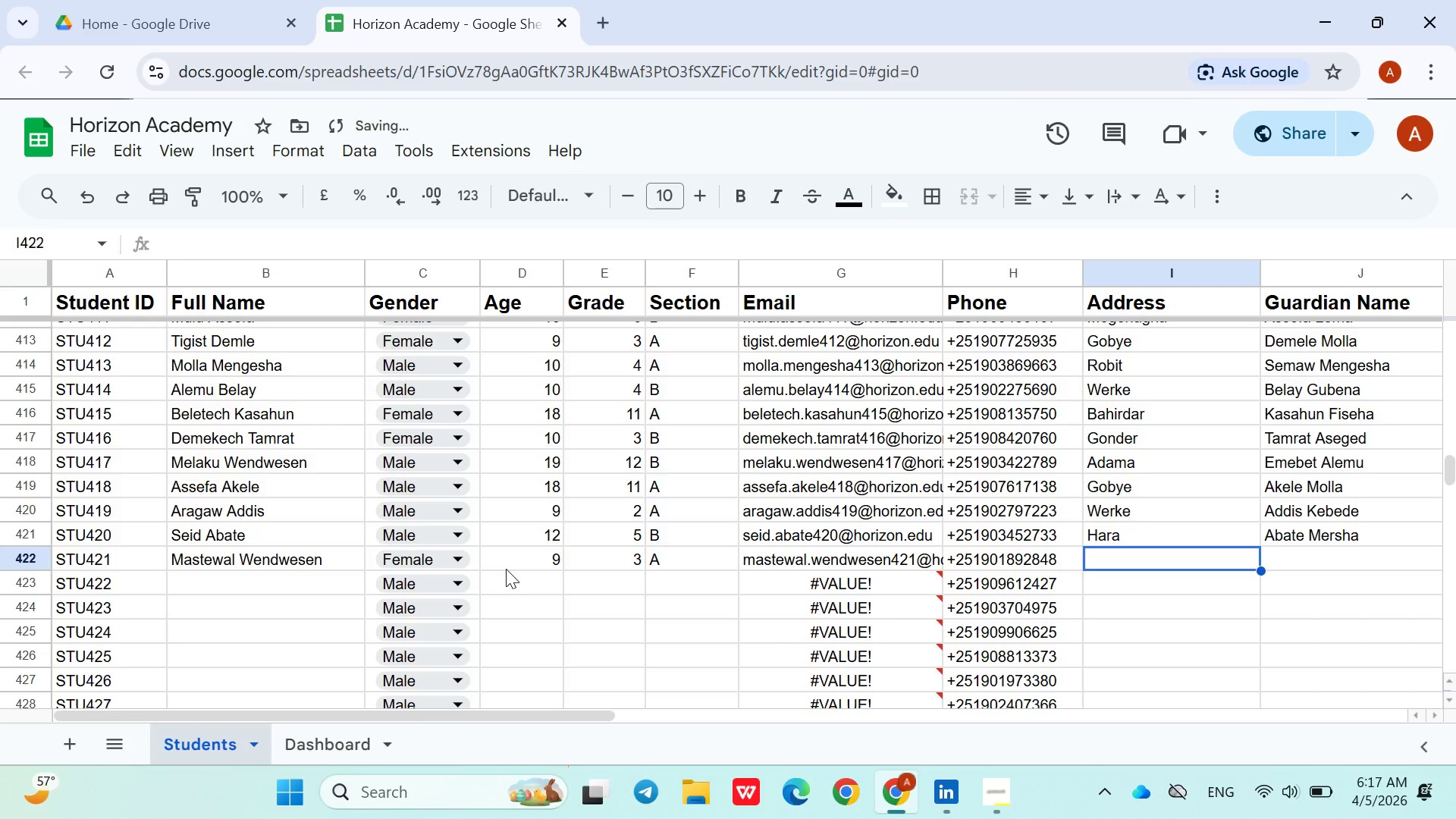 
type(Ah)
key(Backspace)
type(yat)
 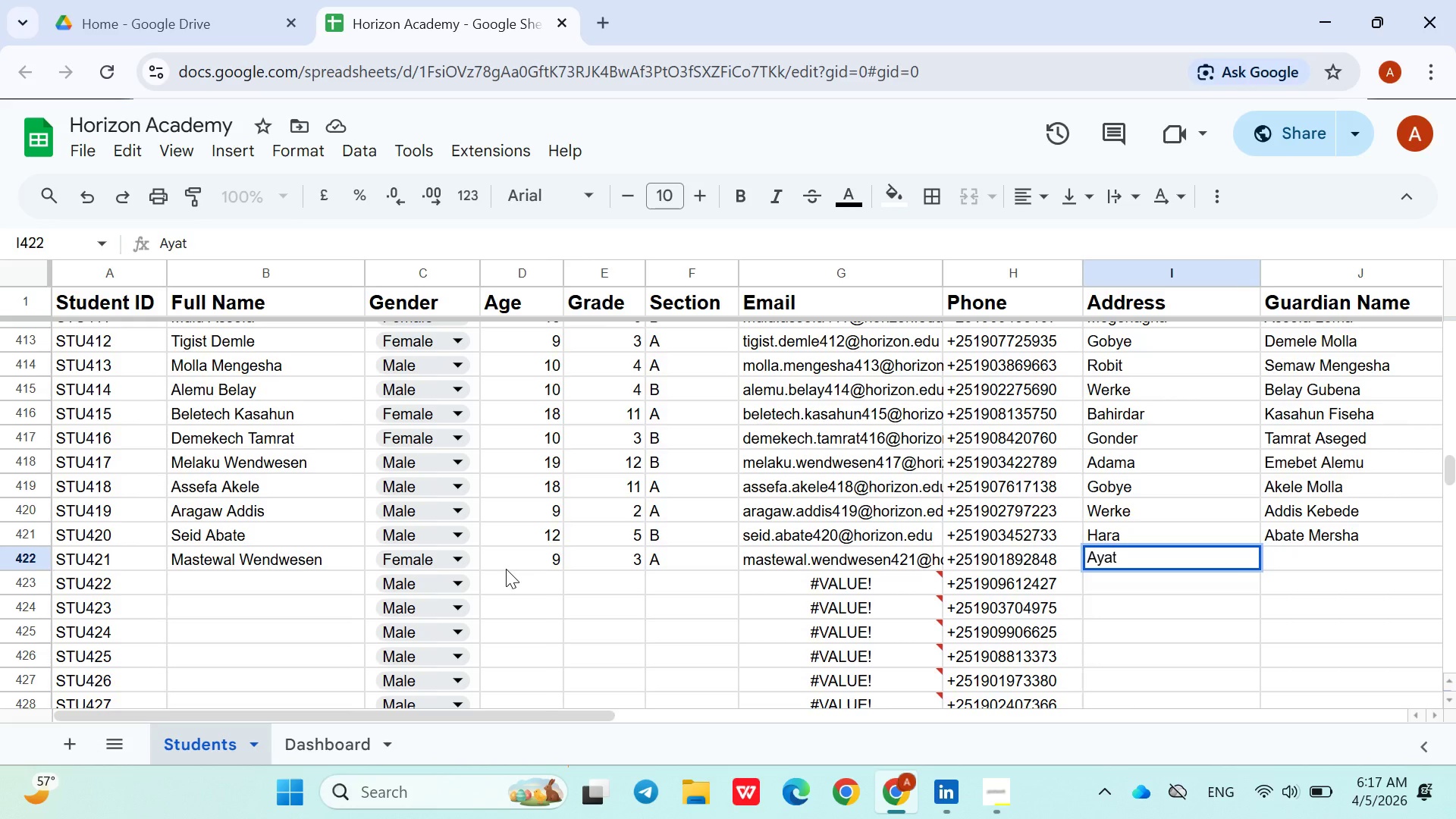 
key(ArrowRight)
 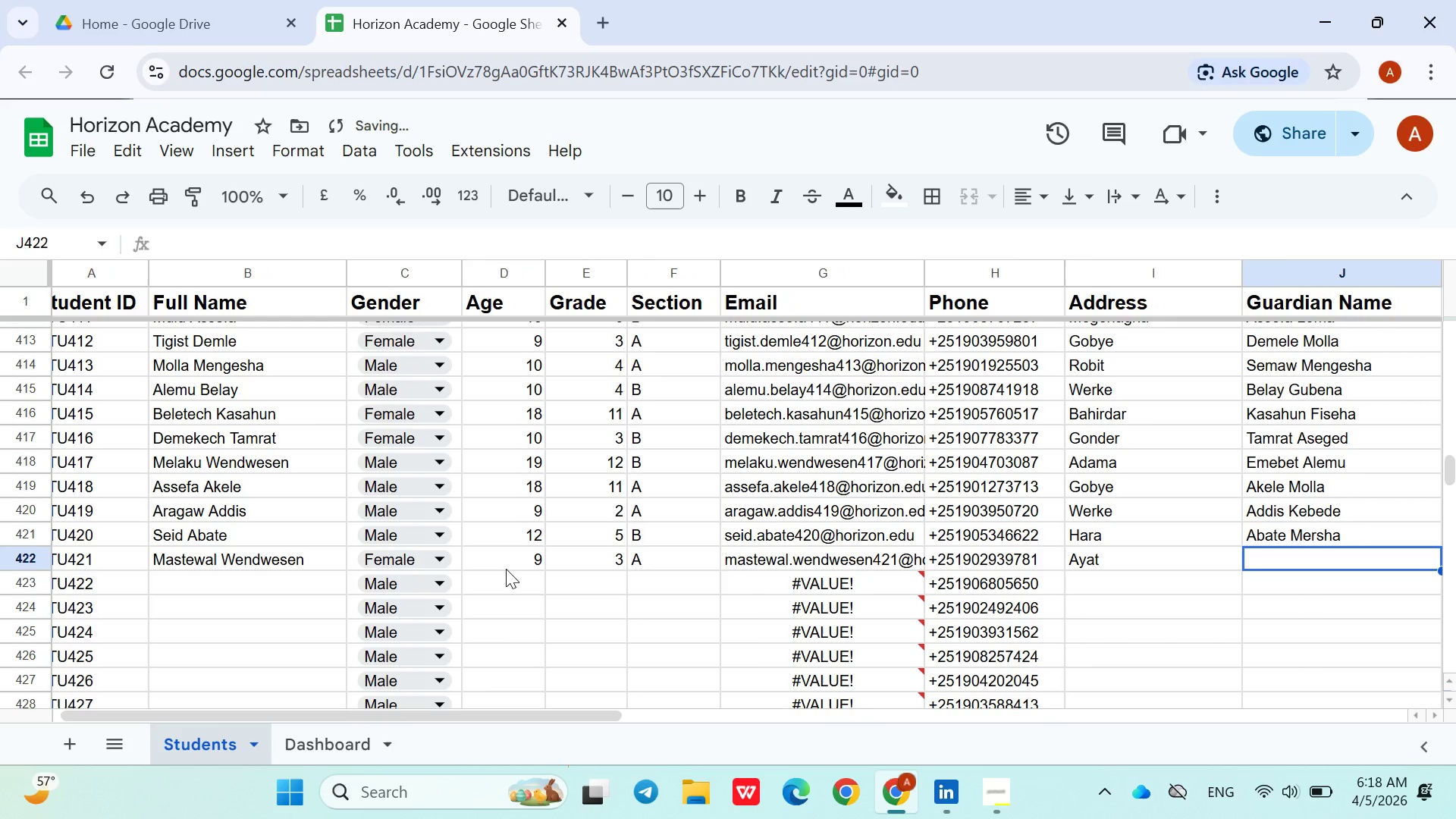 
type(Wendwesen Gedamu)
 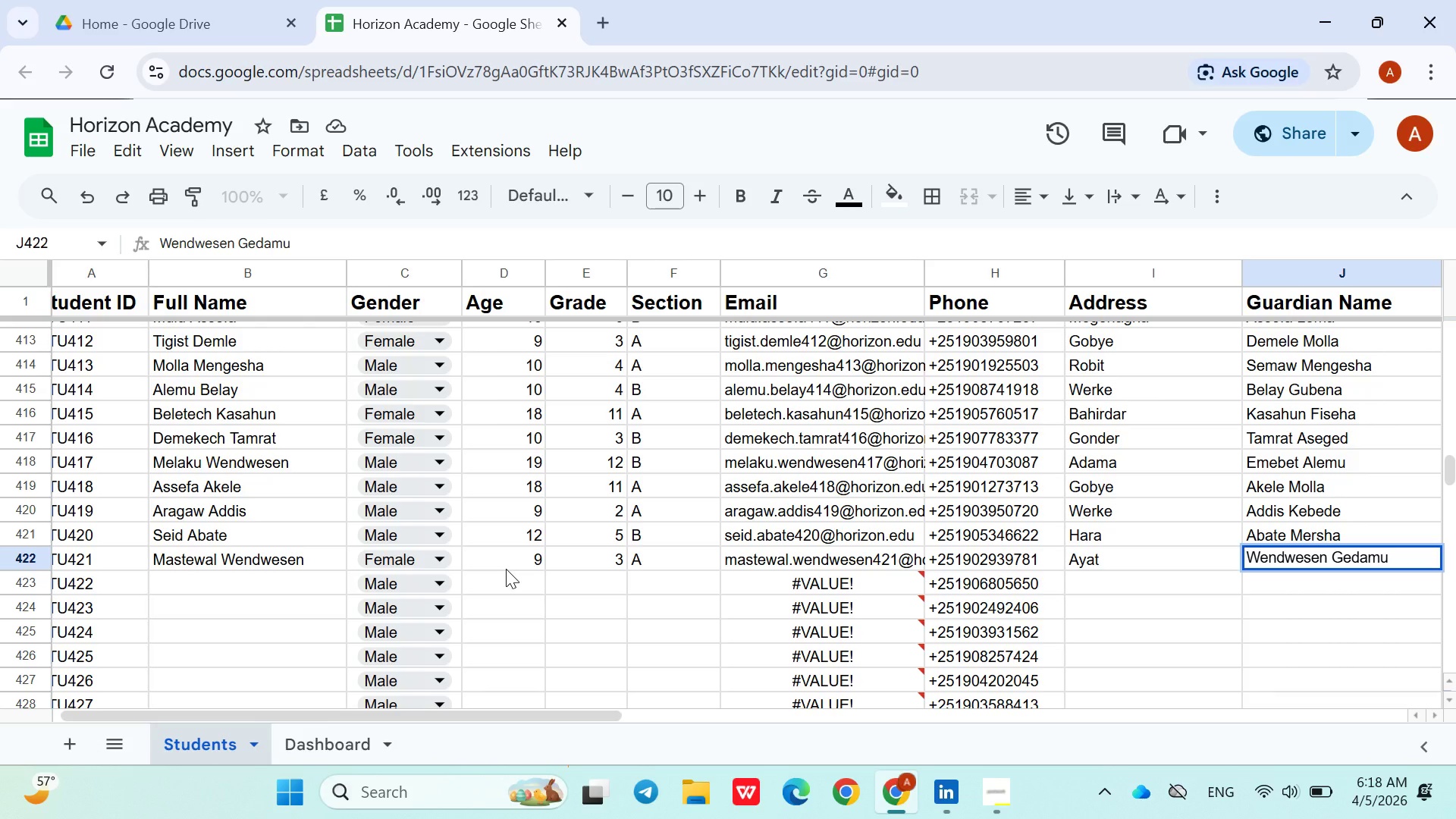 
key(ArrowDown)
 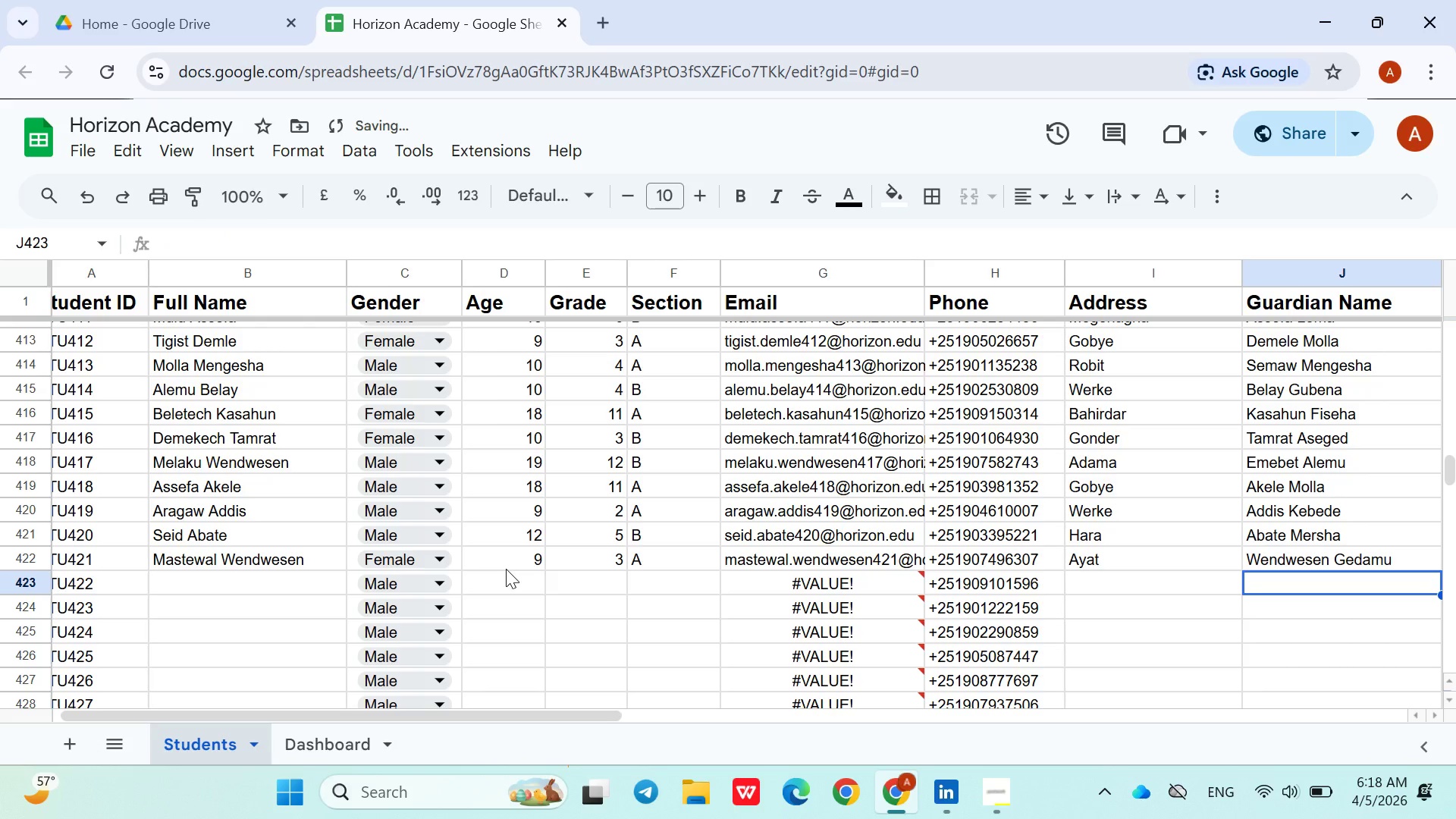 
hold_key(key=ControlRight, duration=1.12)
 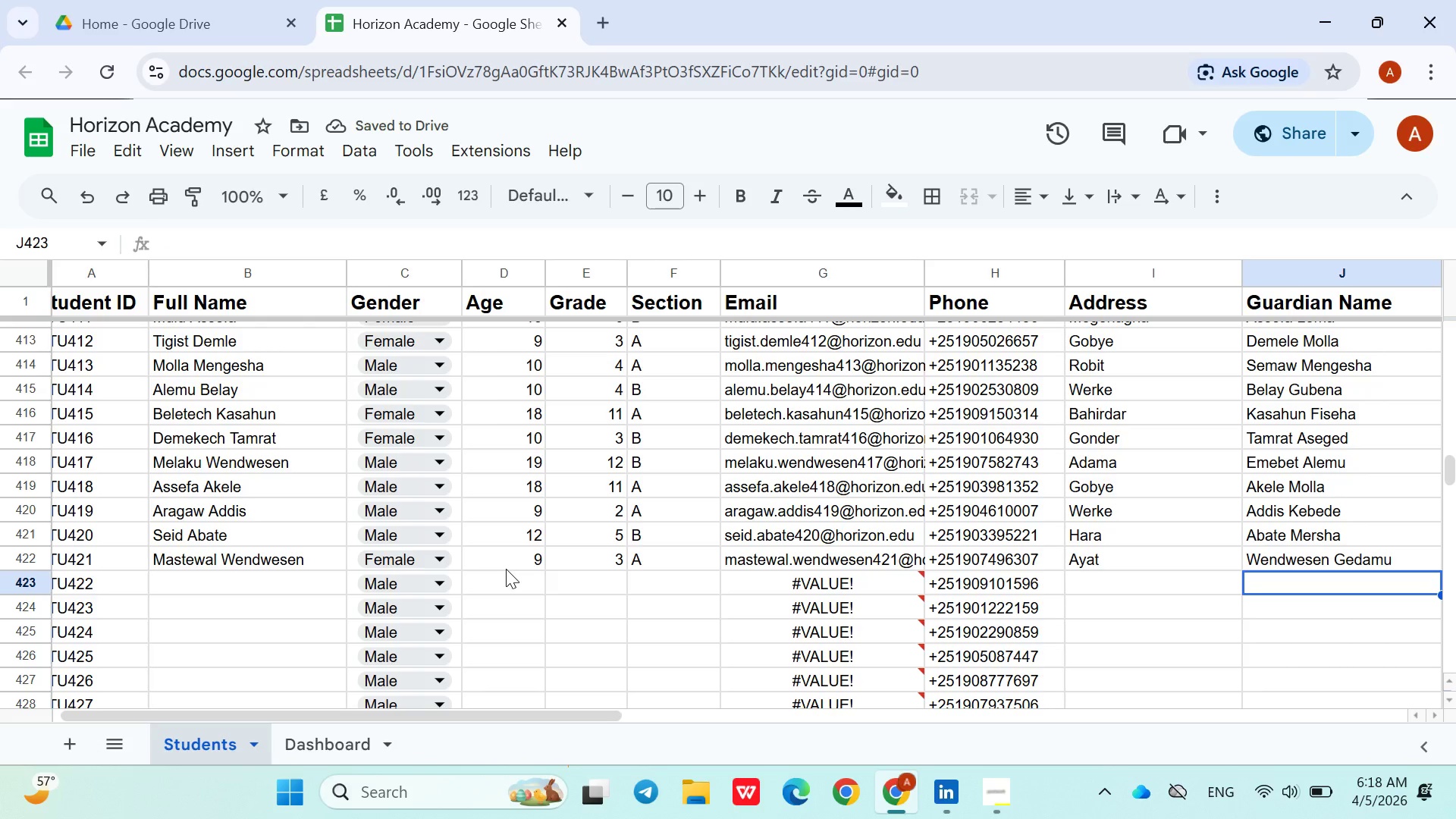 
hold_key(key=ArrowLeft, duration=0.98)
 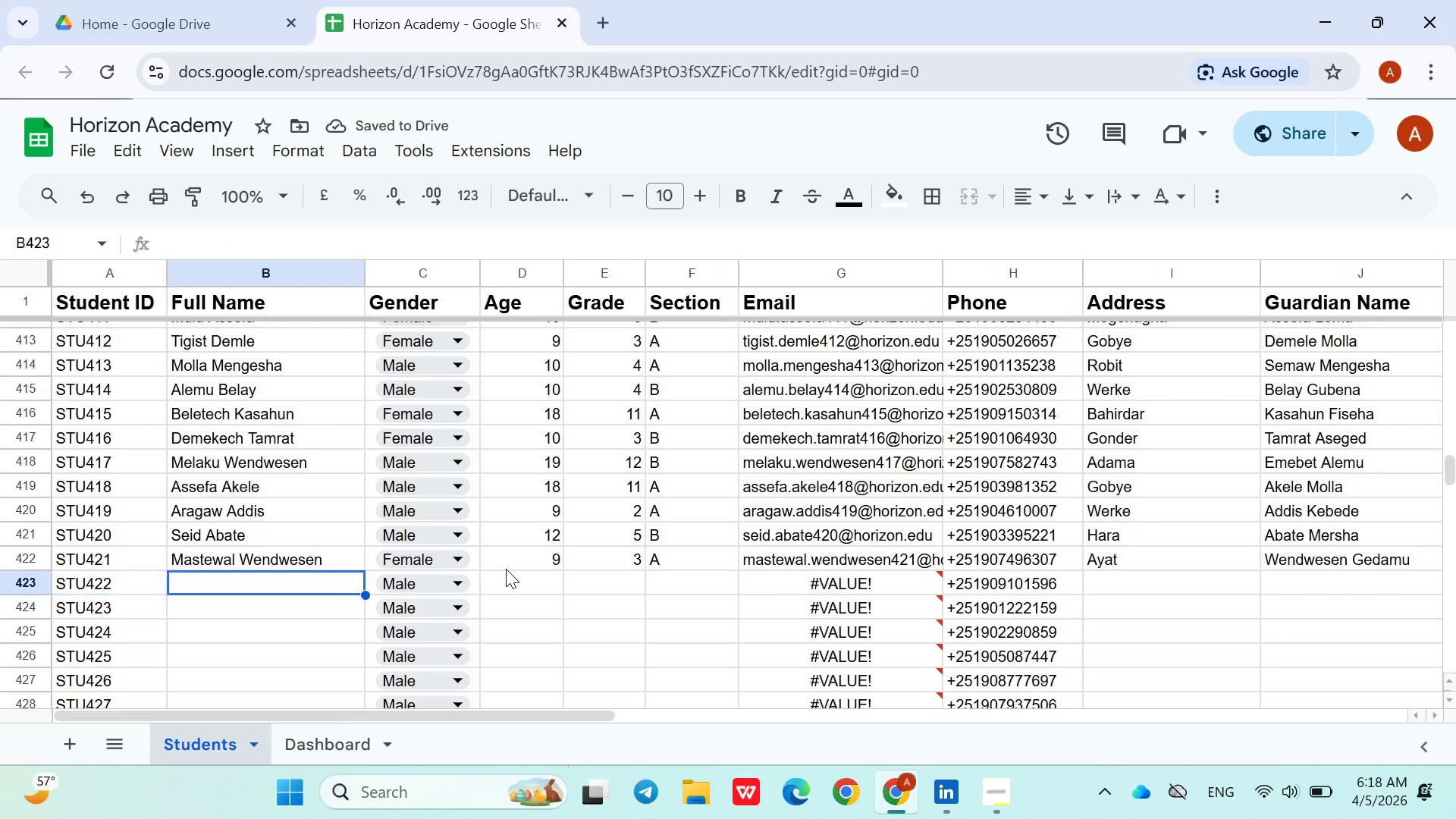 
key(ArrowRight)
 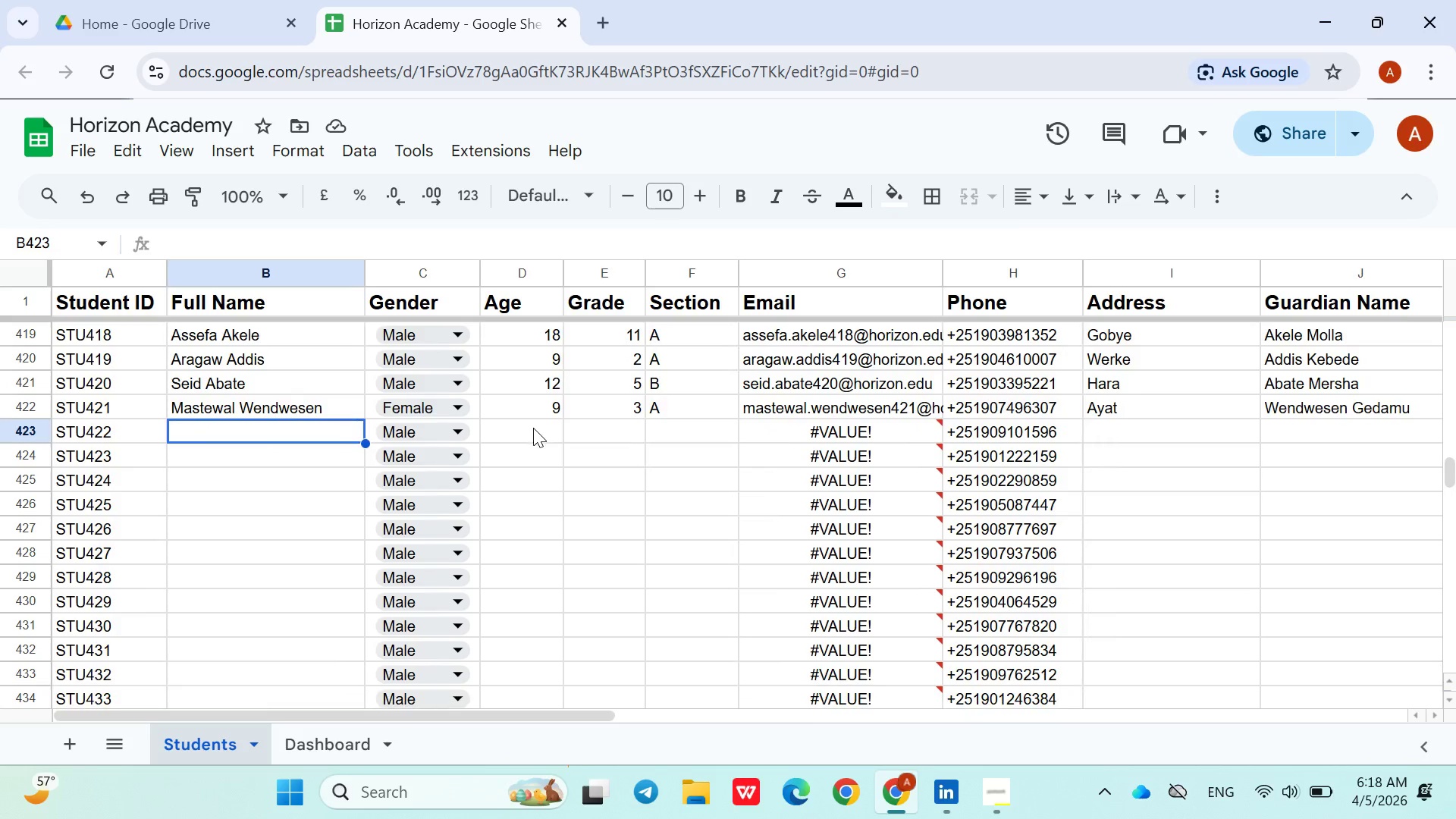 
wait(5.17)
 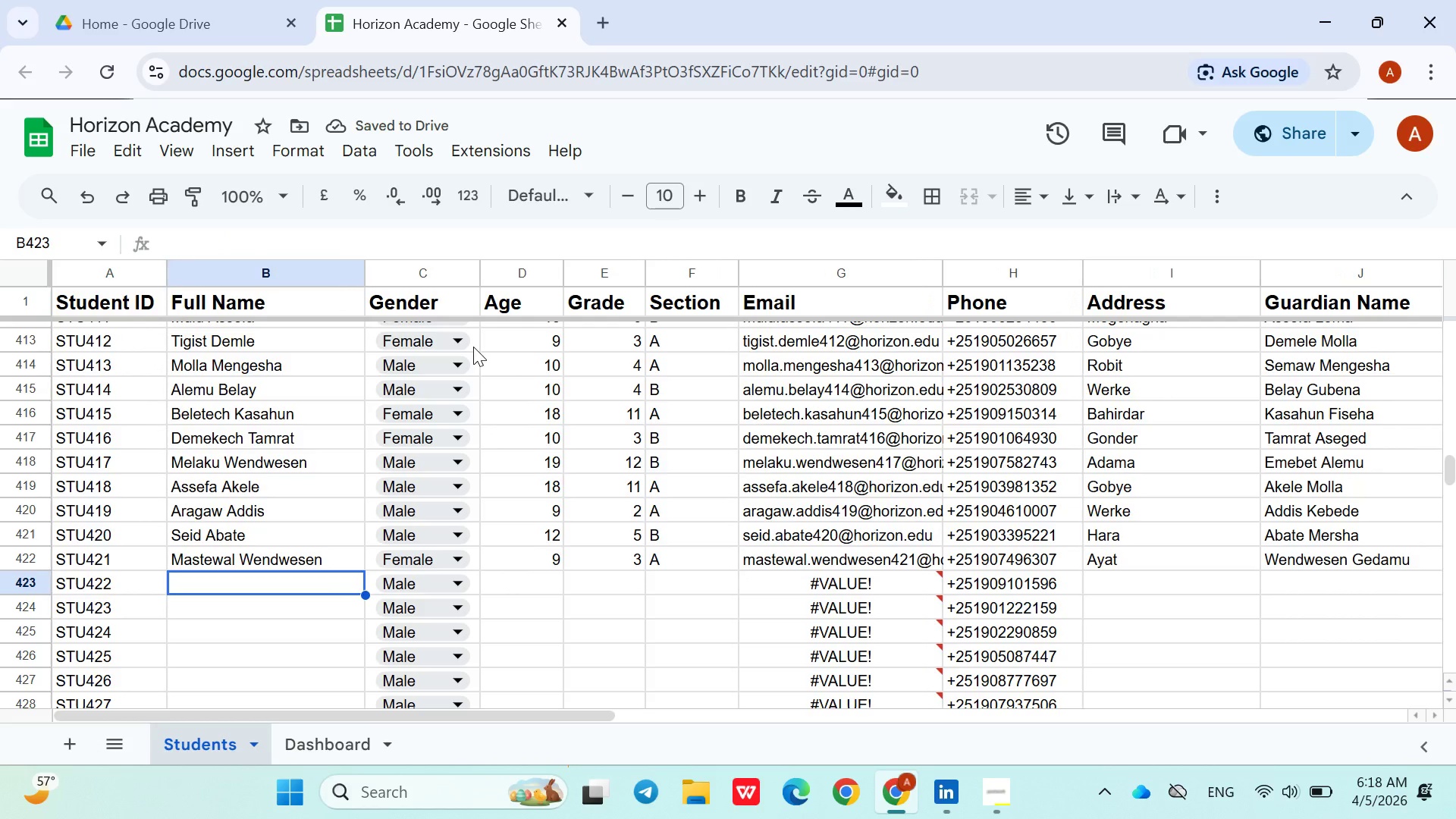 
type(Aster Weregna)
 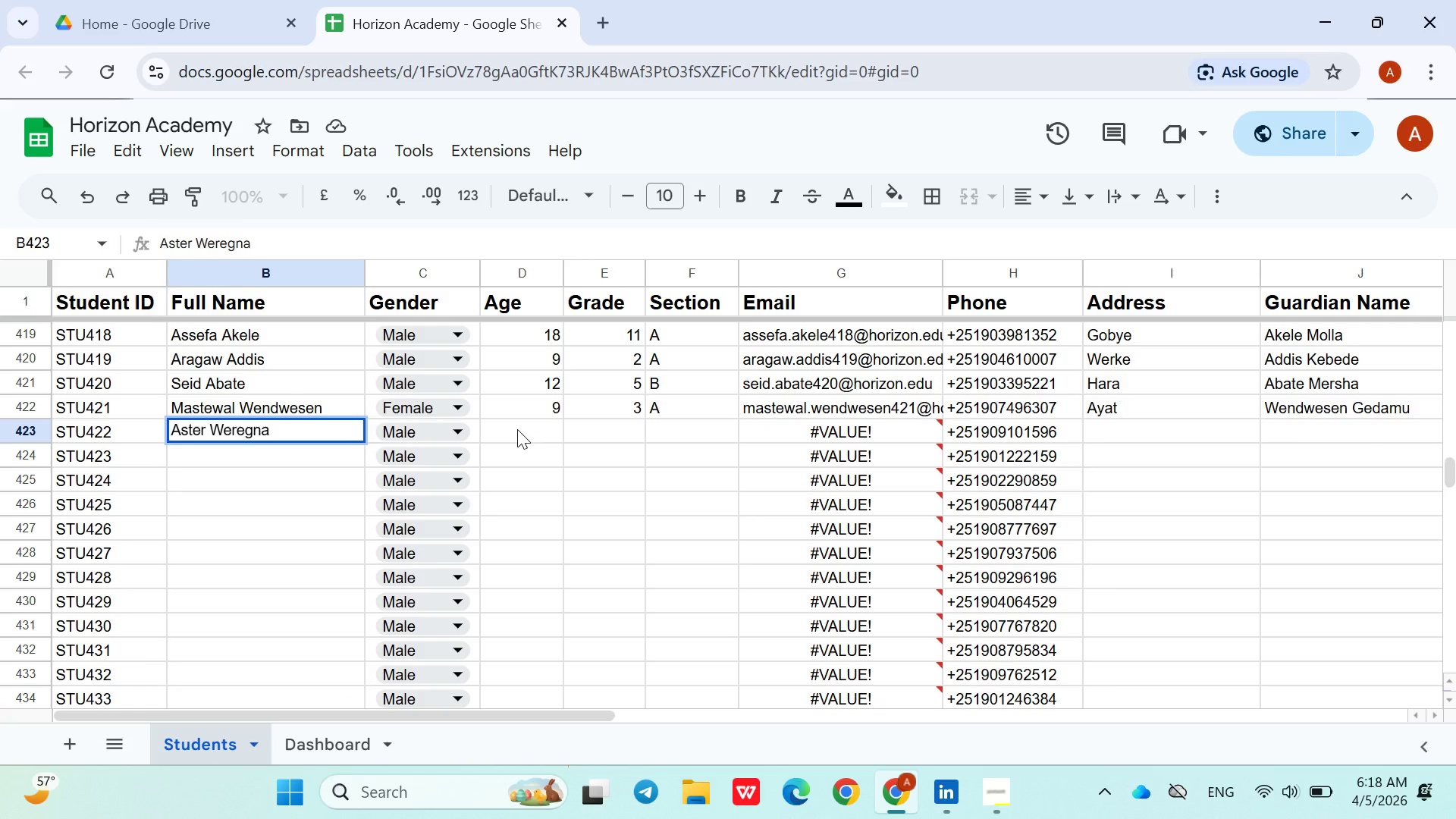 
left_click([464, 433])
 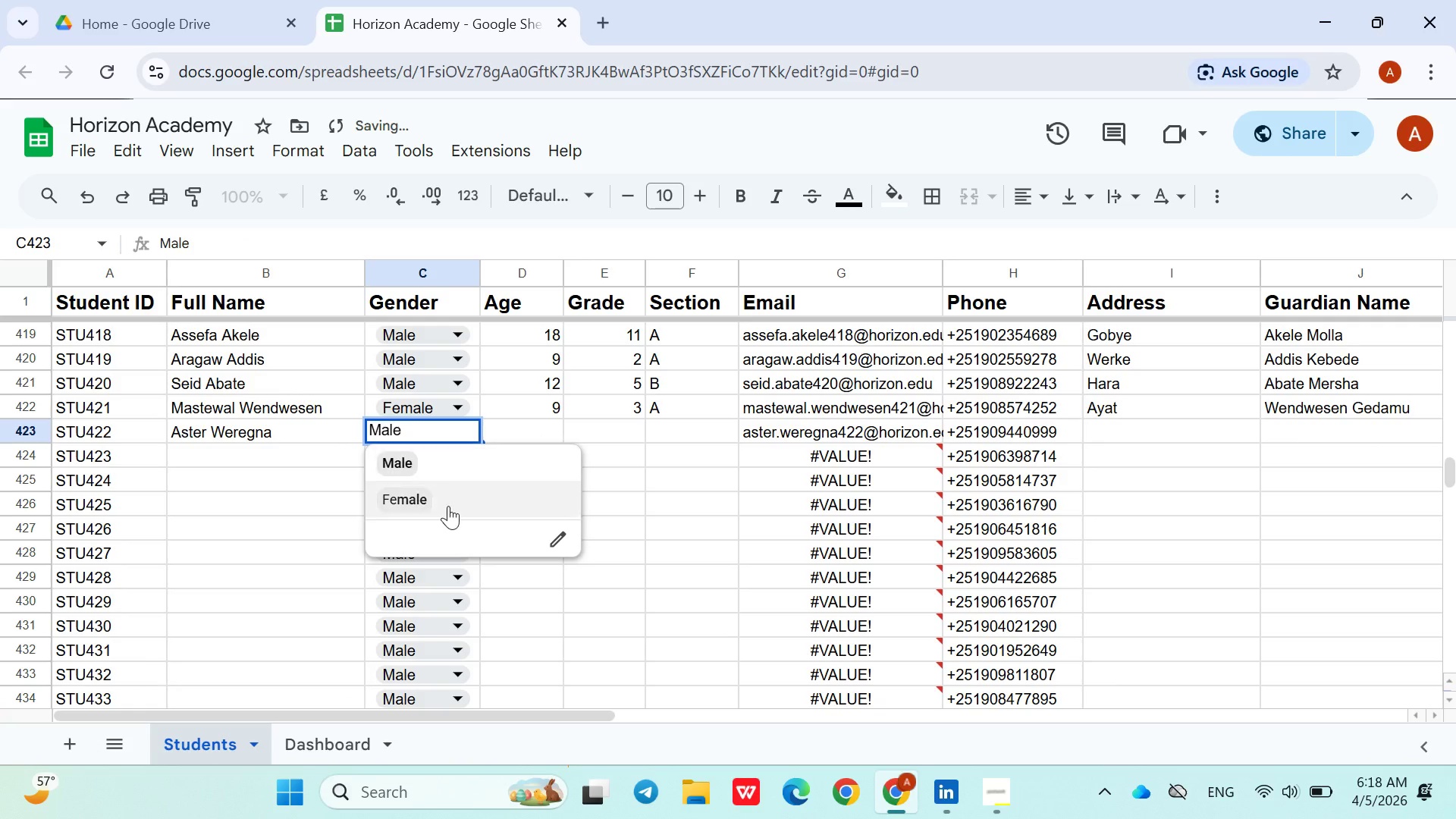 
left_click([447, 510])
 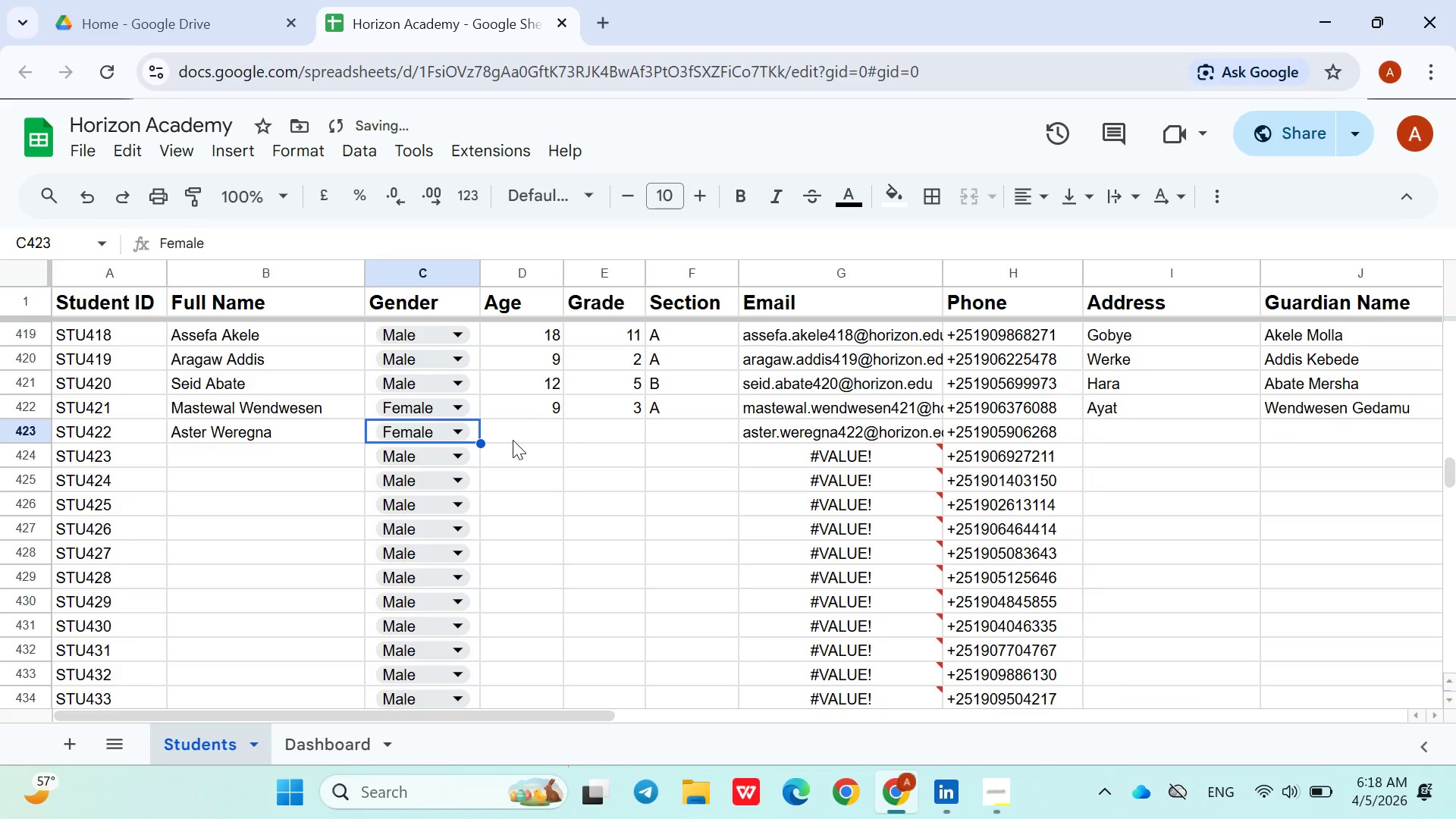 
left_click([515, 441])
 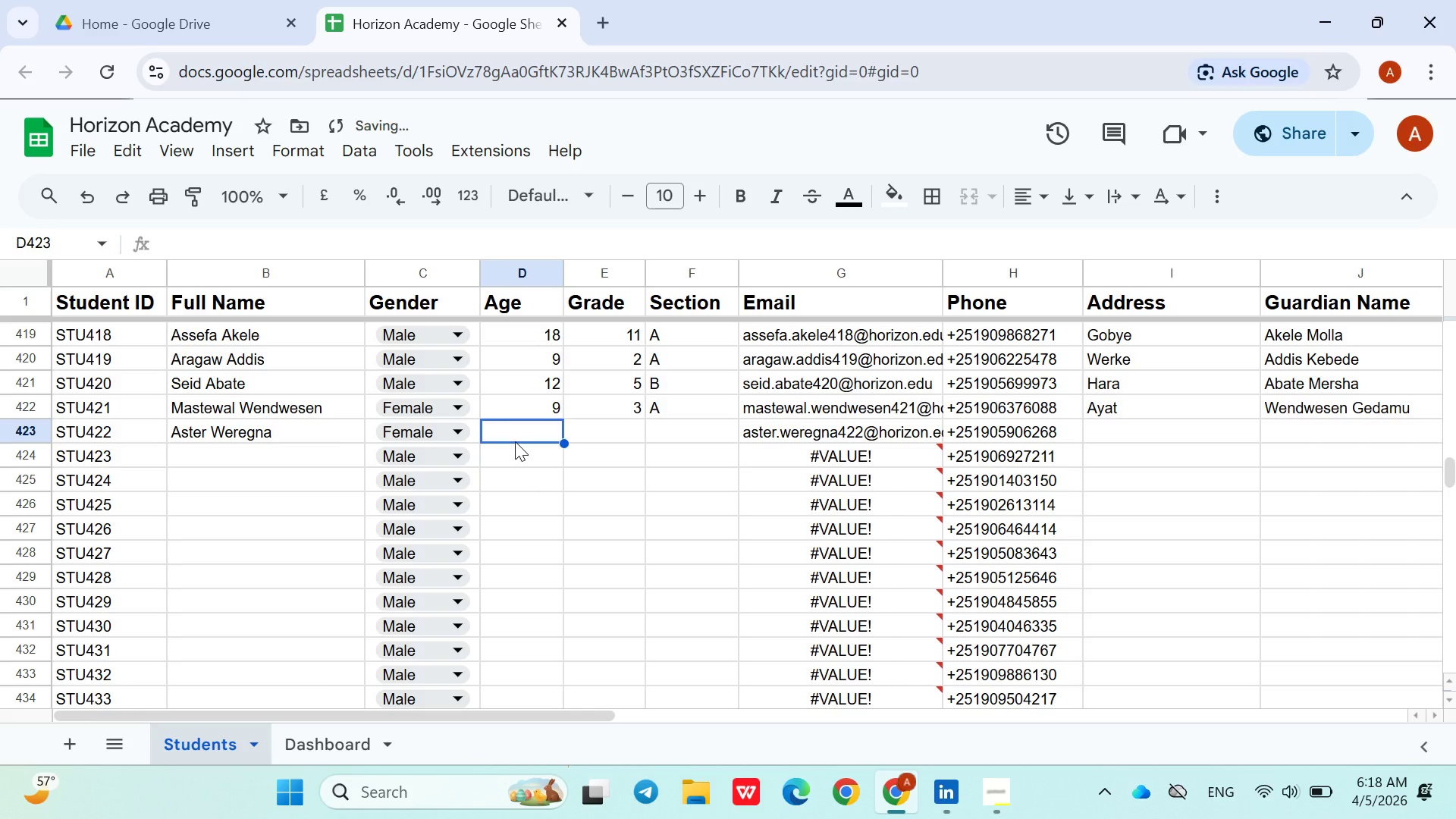 
key(9)
 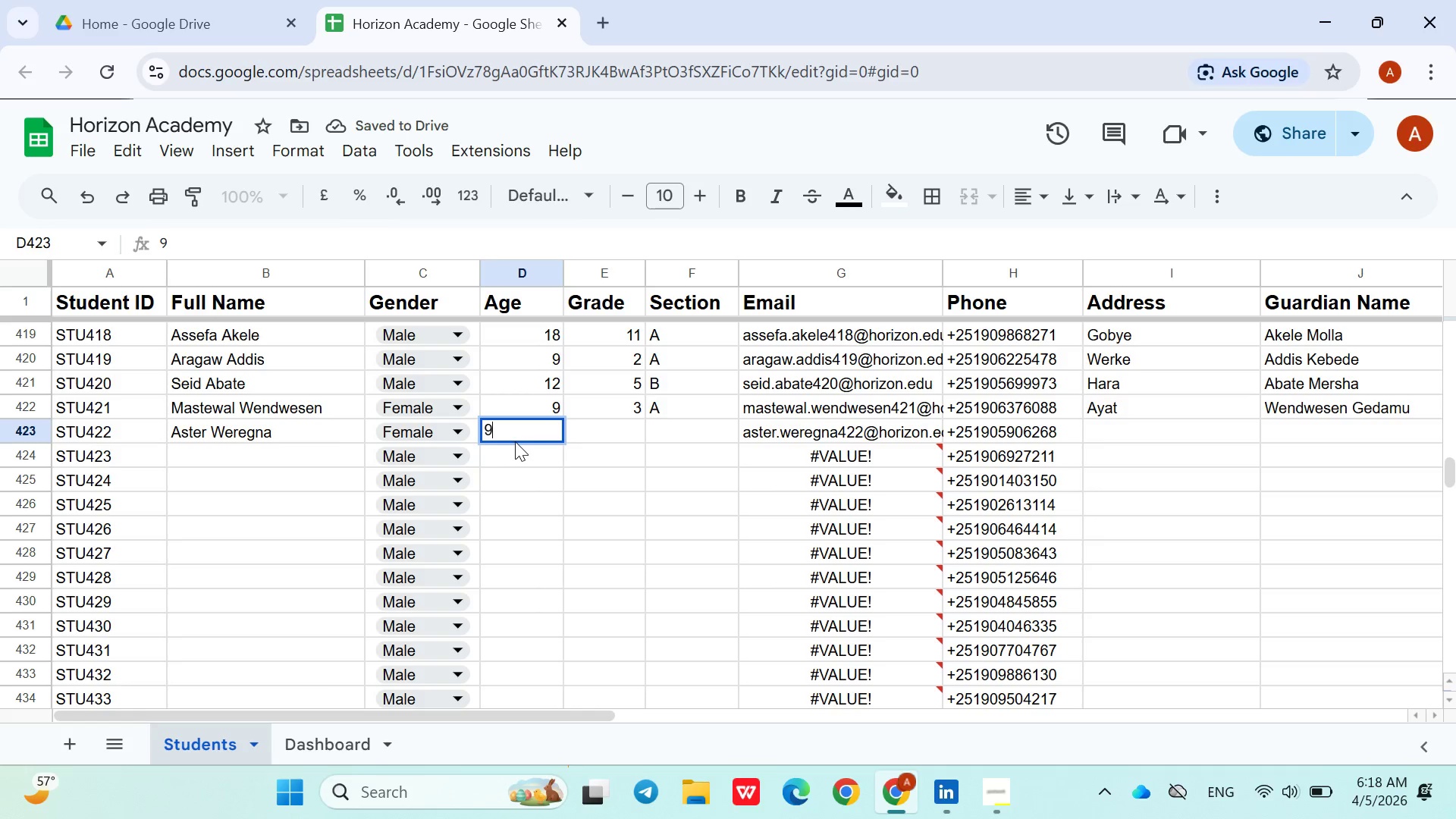 
key(ArrowRight)
 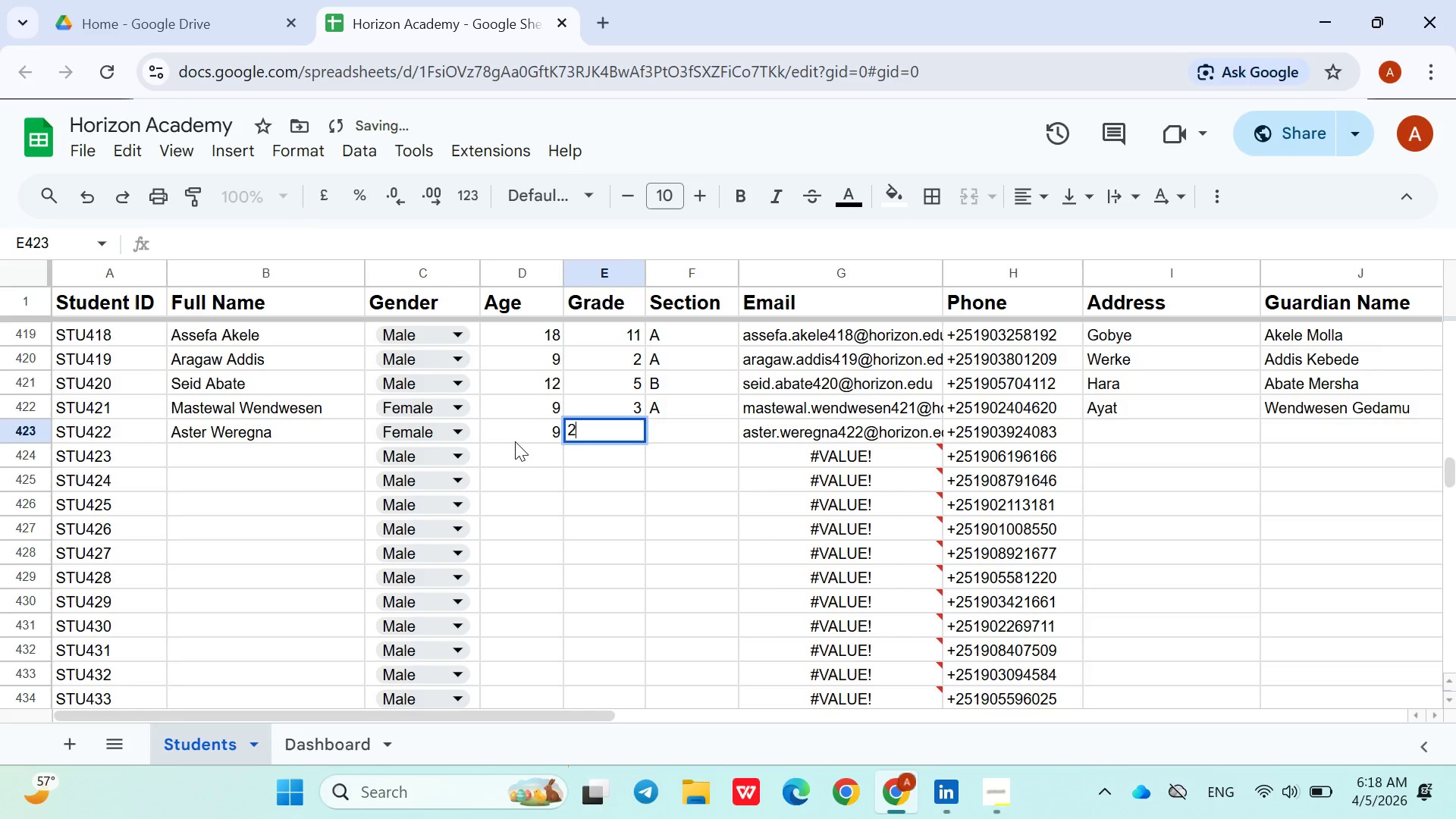 
key(2)
 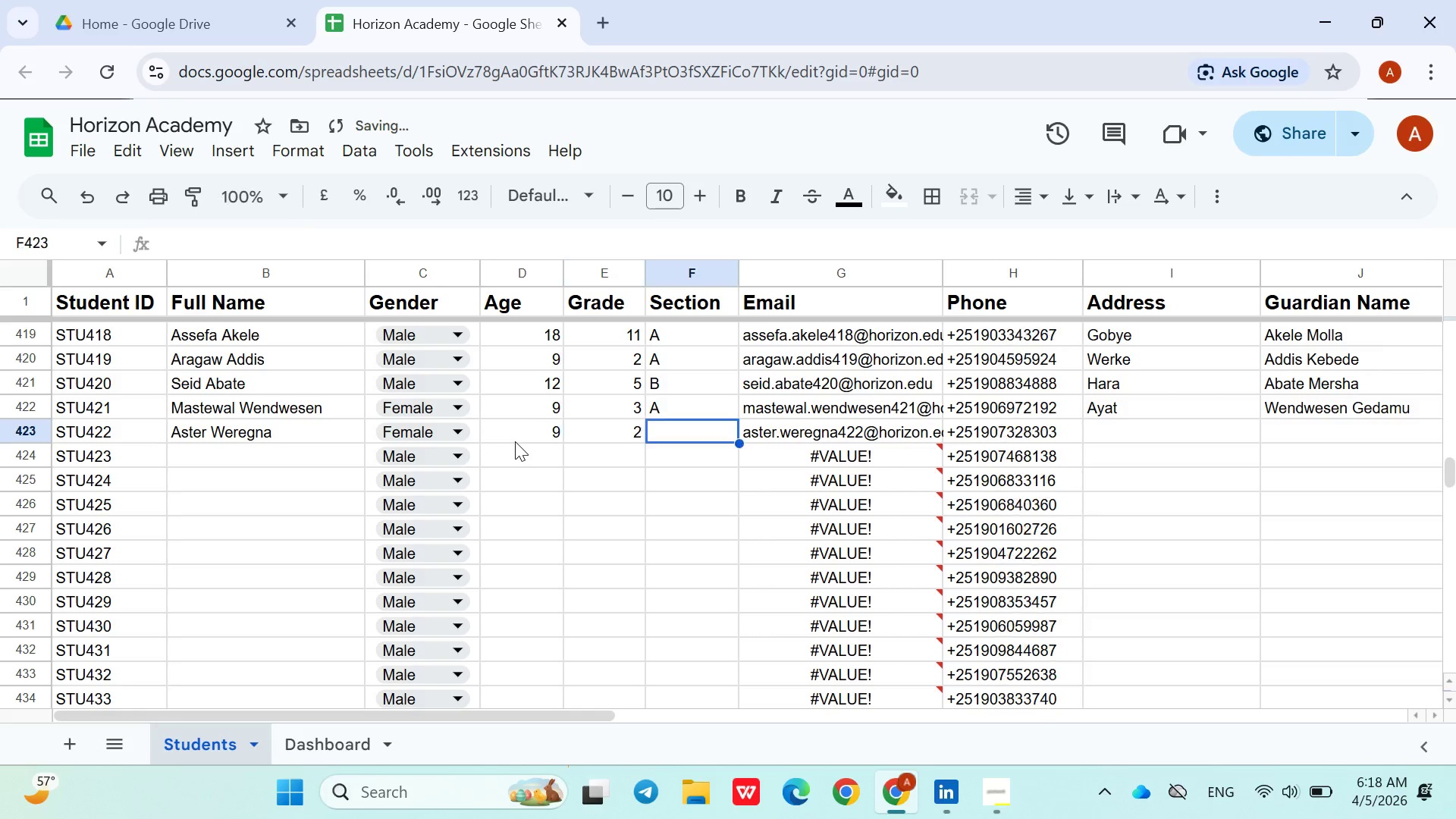 
key(ArrowRight)
 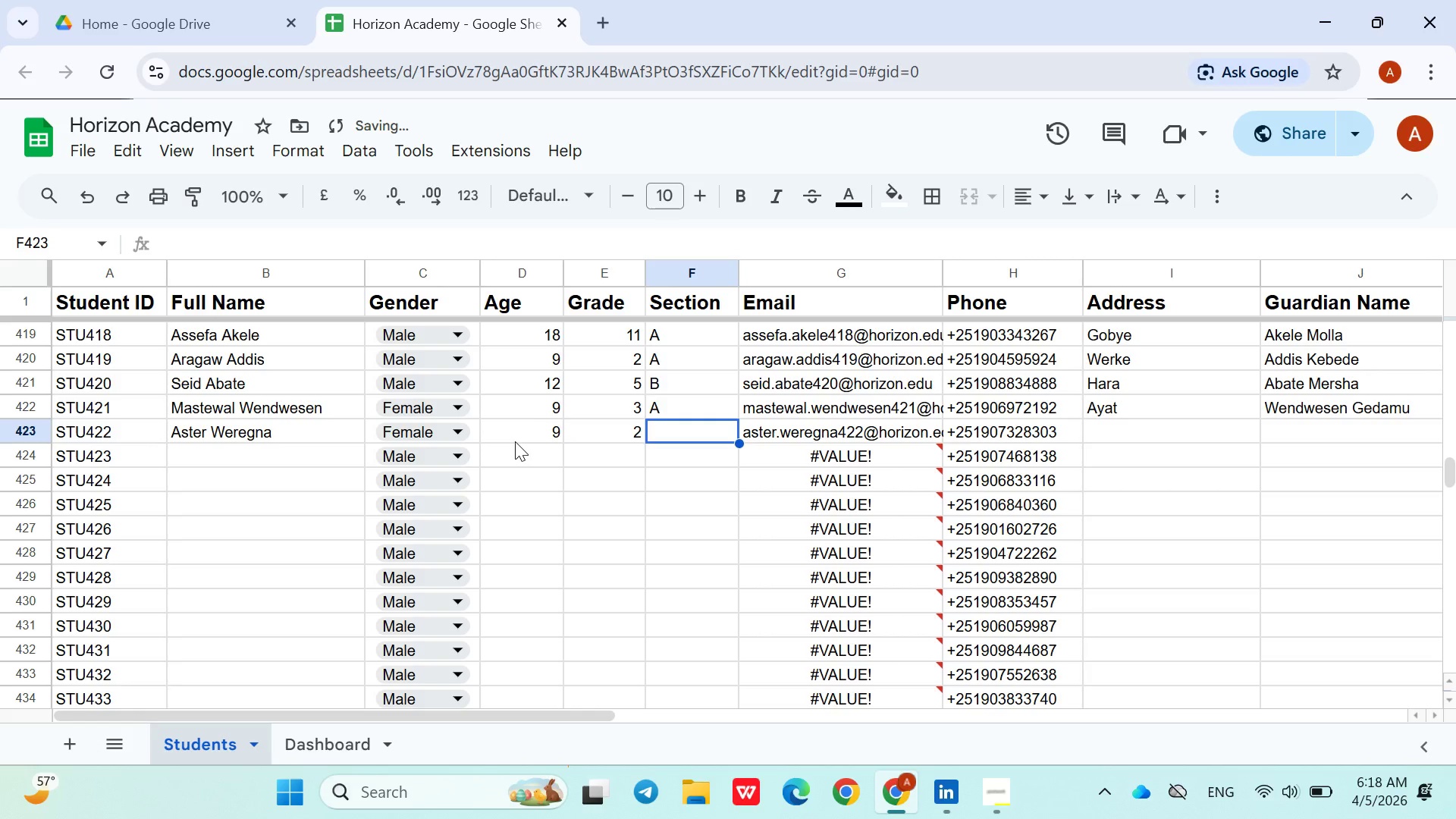 
key(Shift+A)
 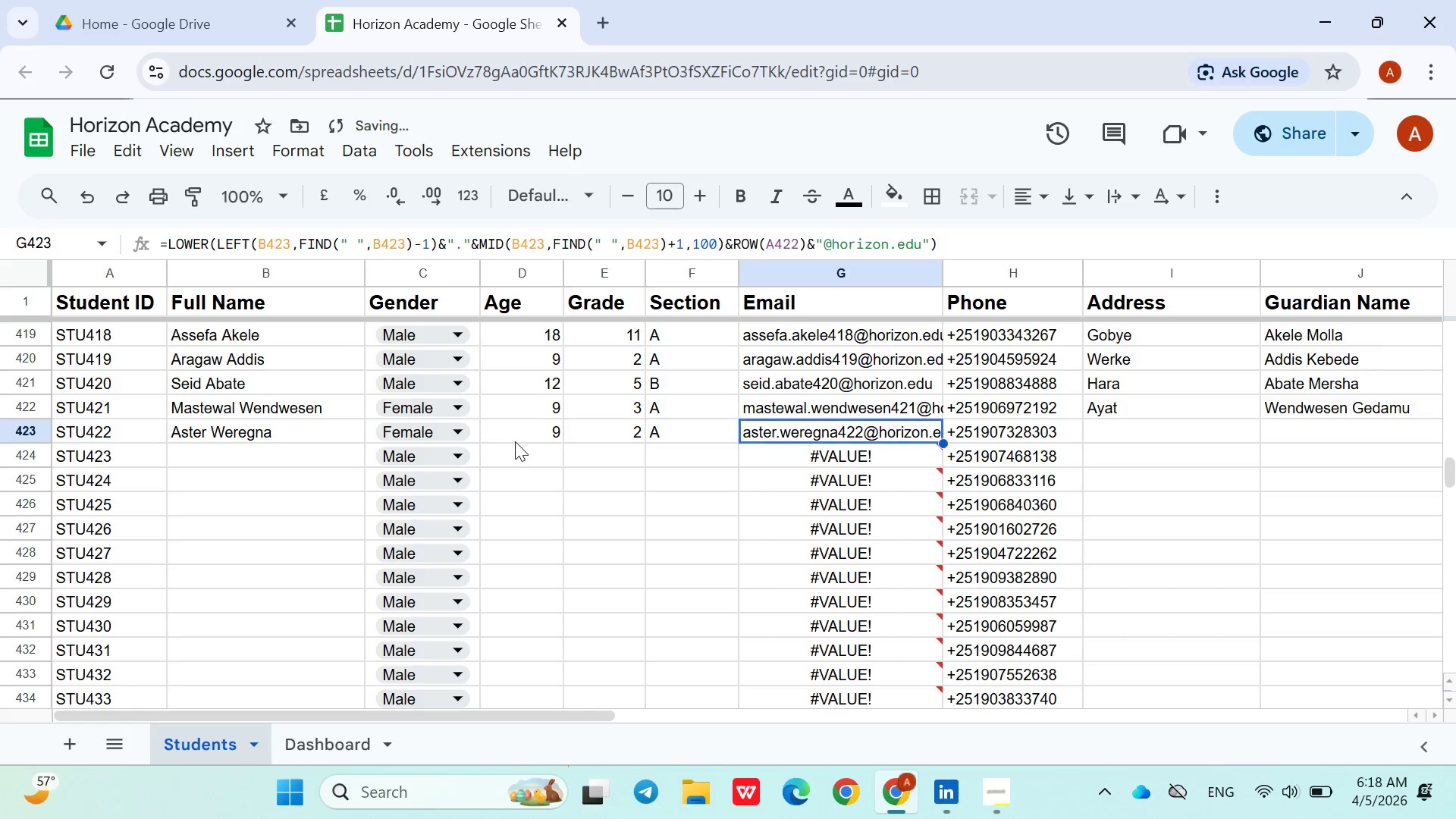 
key(ArrowRight)
 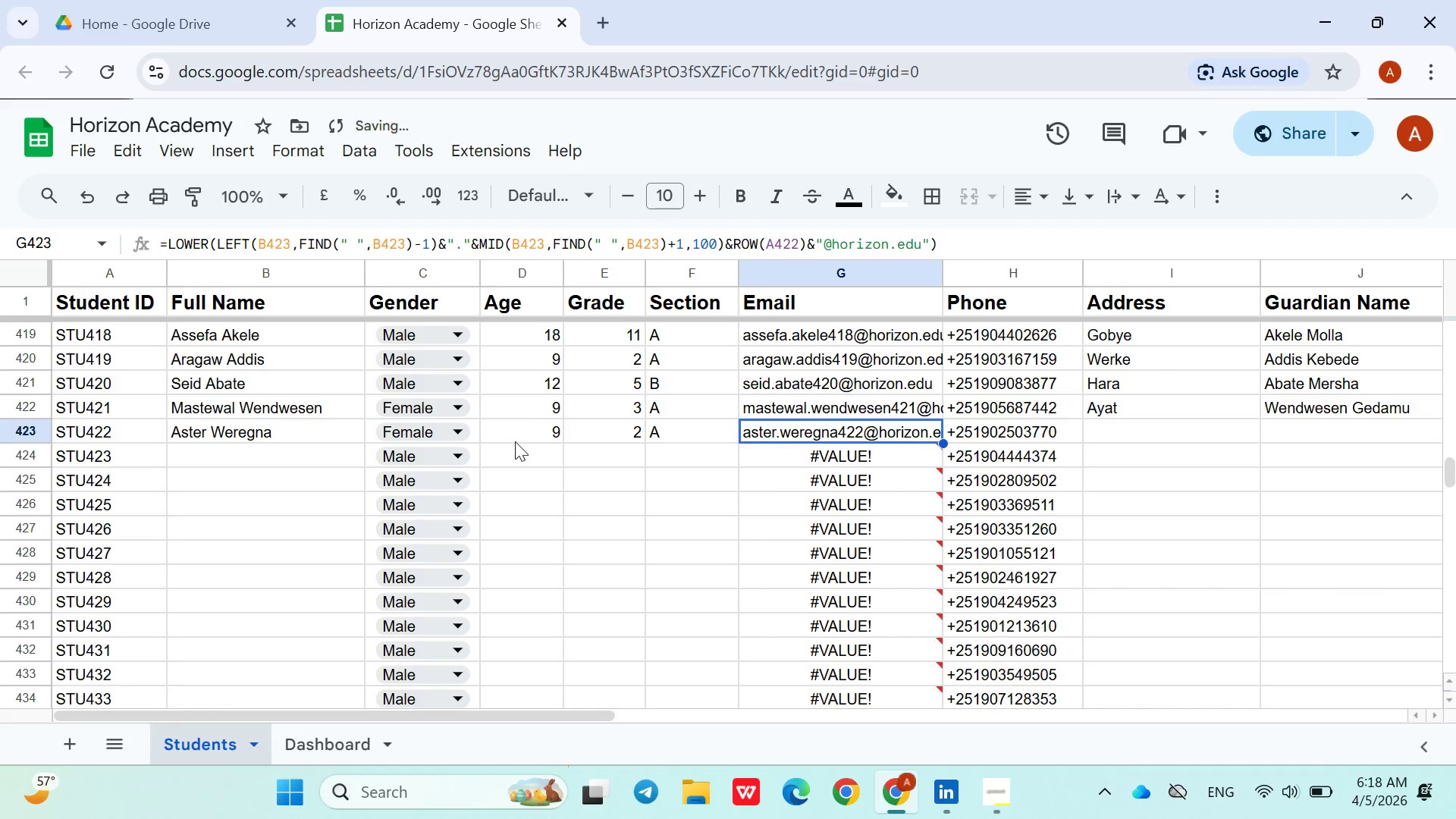 
key(ArrowRight)
 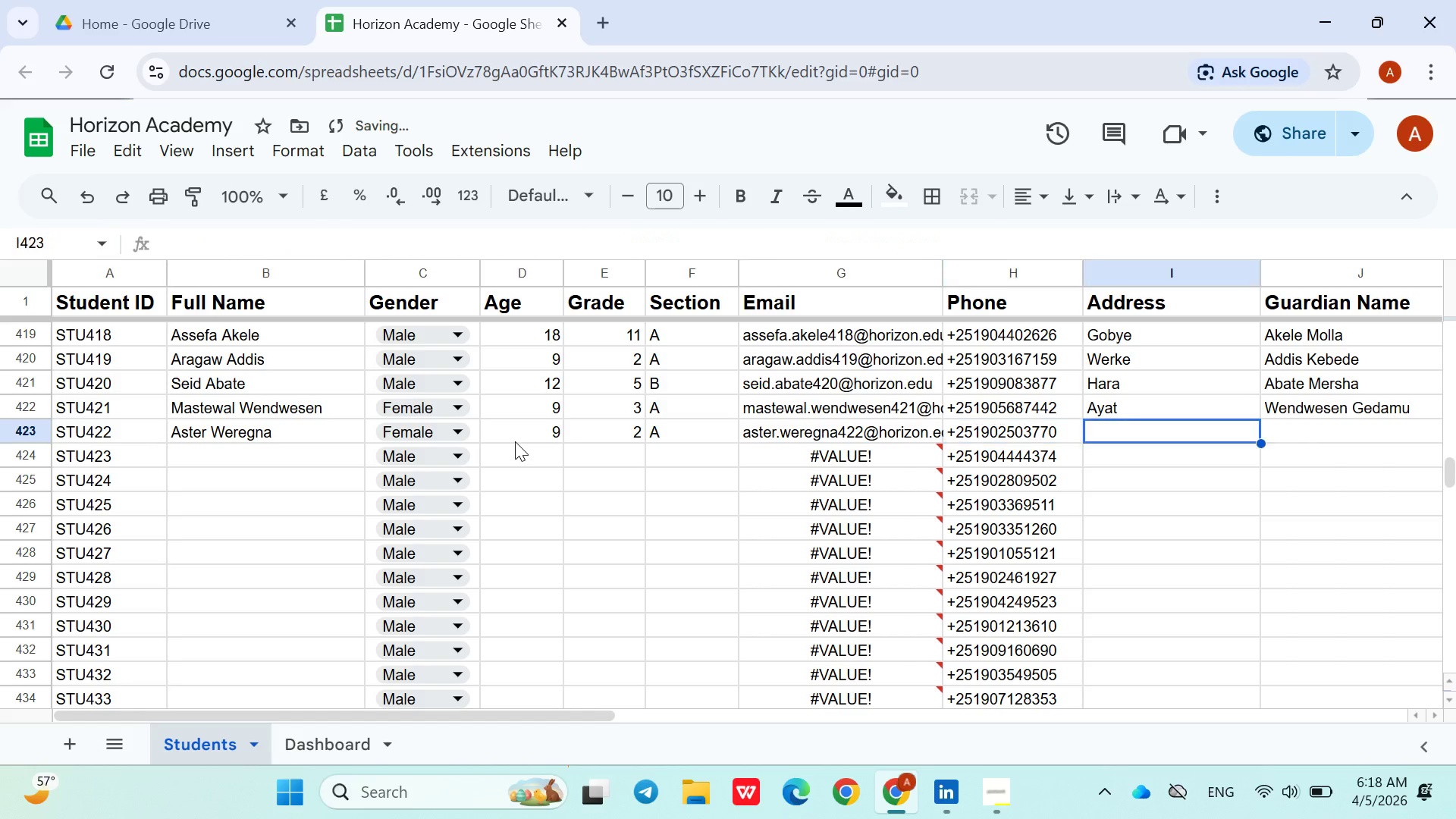 
key(ArrowRight)
 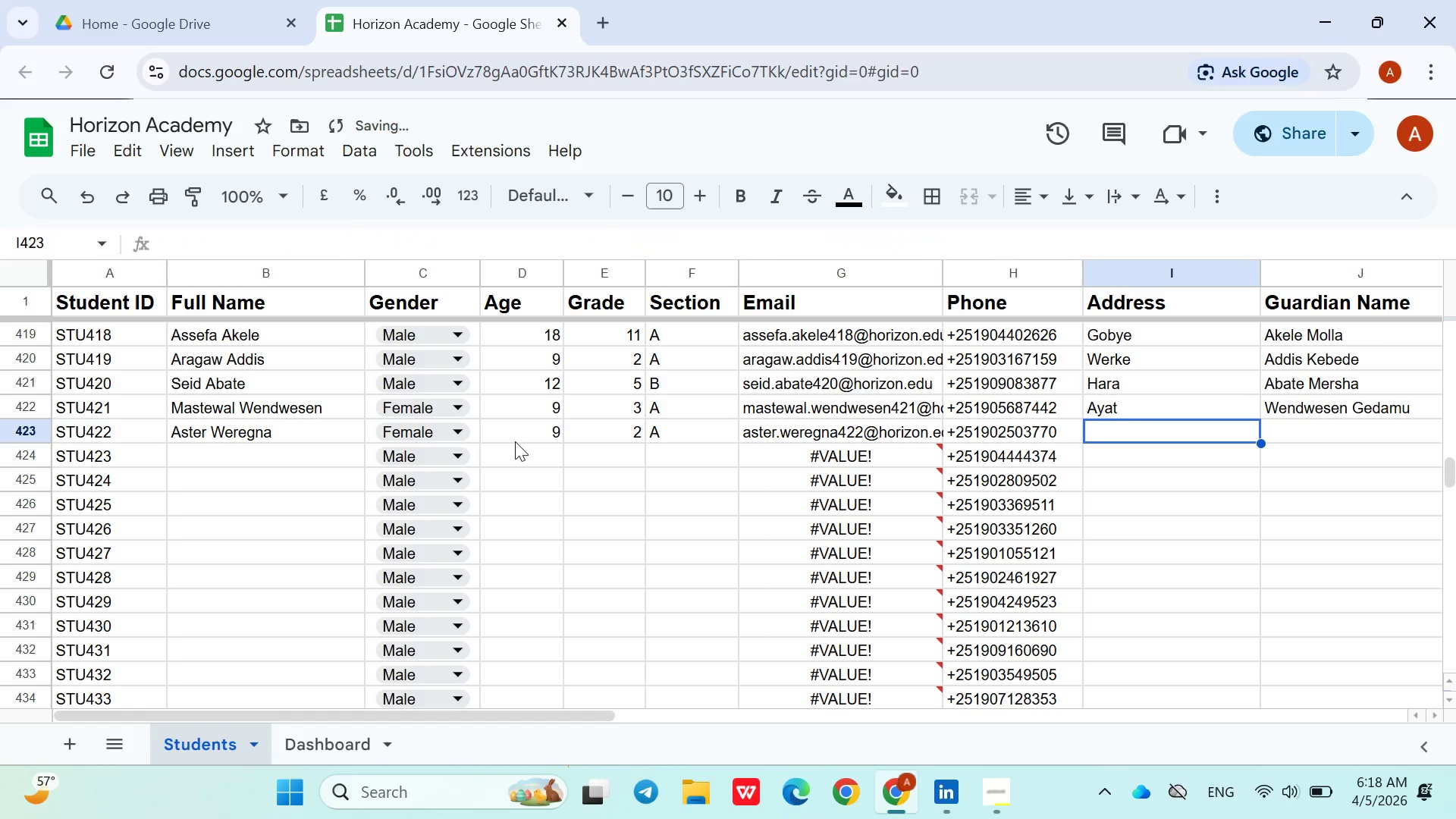 
type(Aye)
 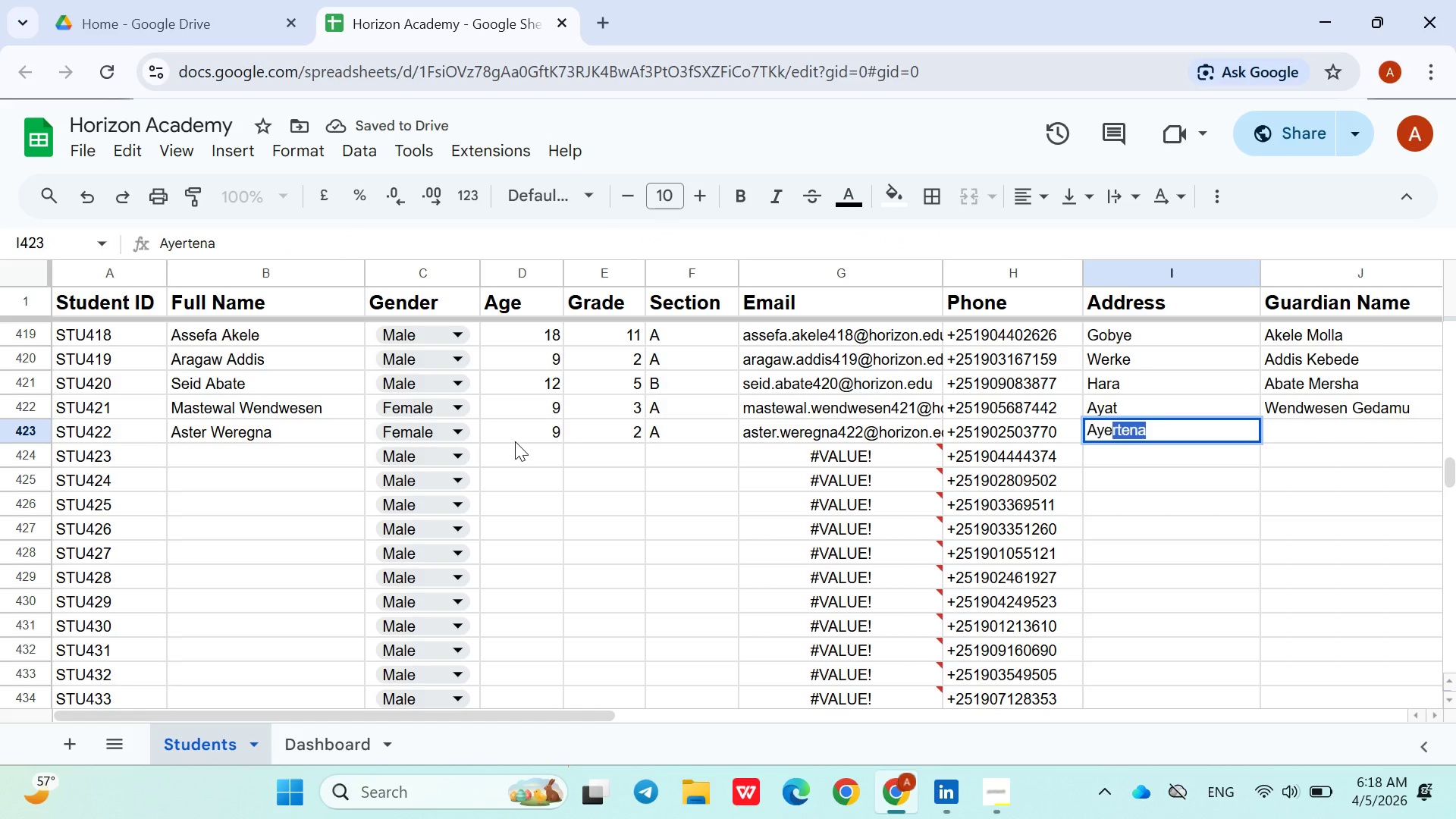 
key(ArrowRight)
 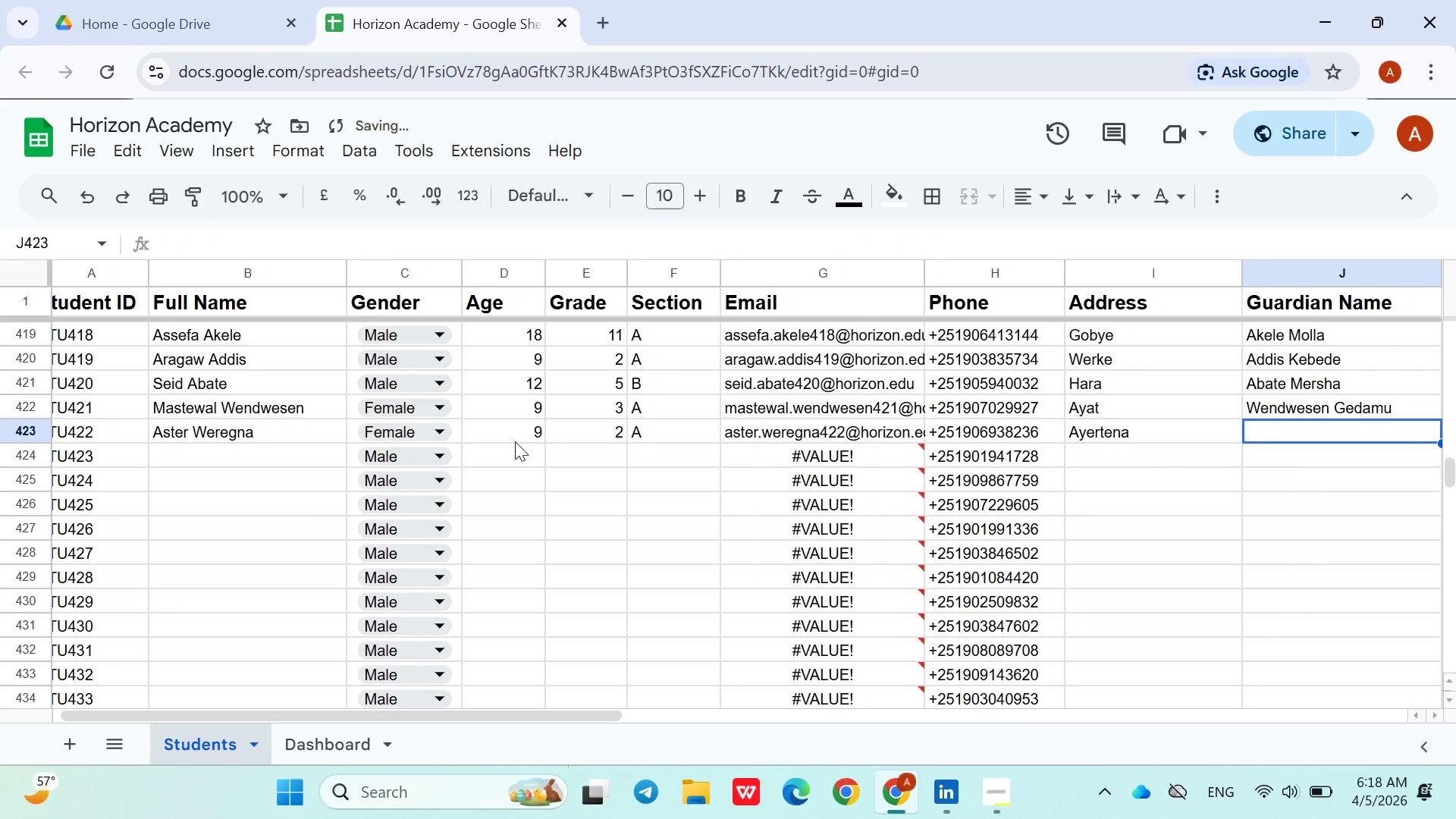 
type(Wre)
key(Backspace)
key(Backspace)
type(eregna Kemal)
 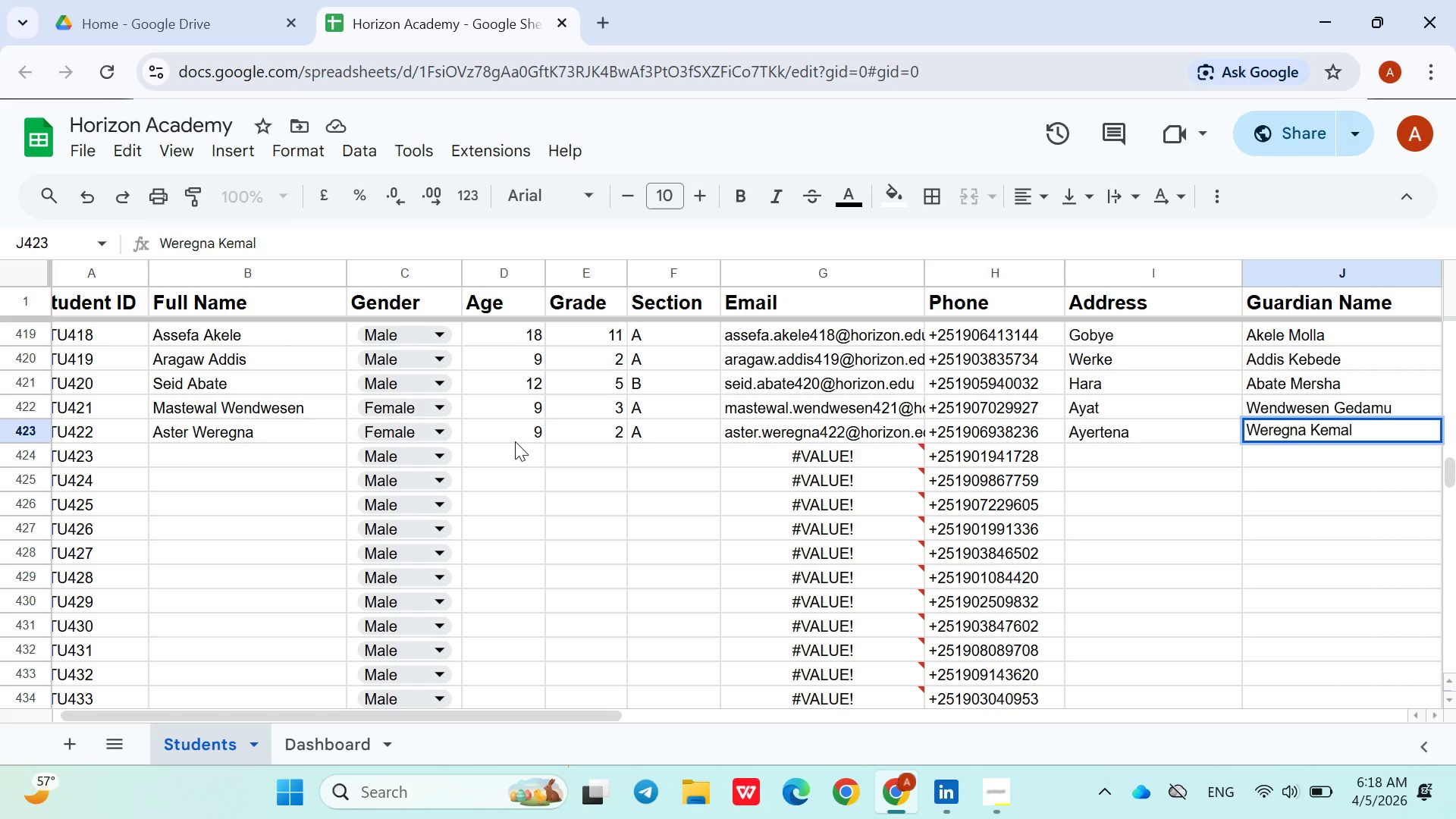 
key(ArrowDown)
 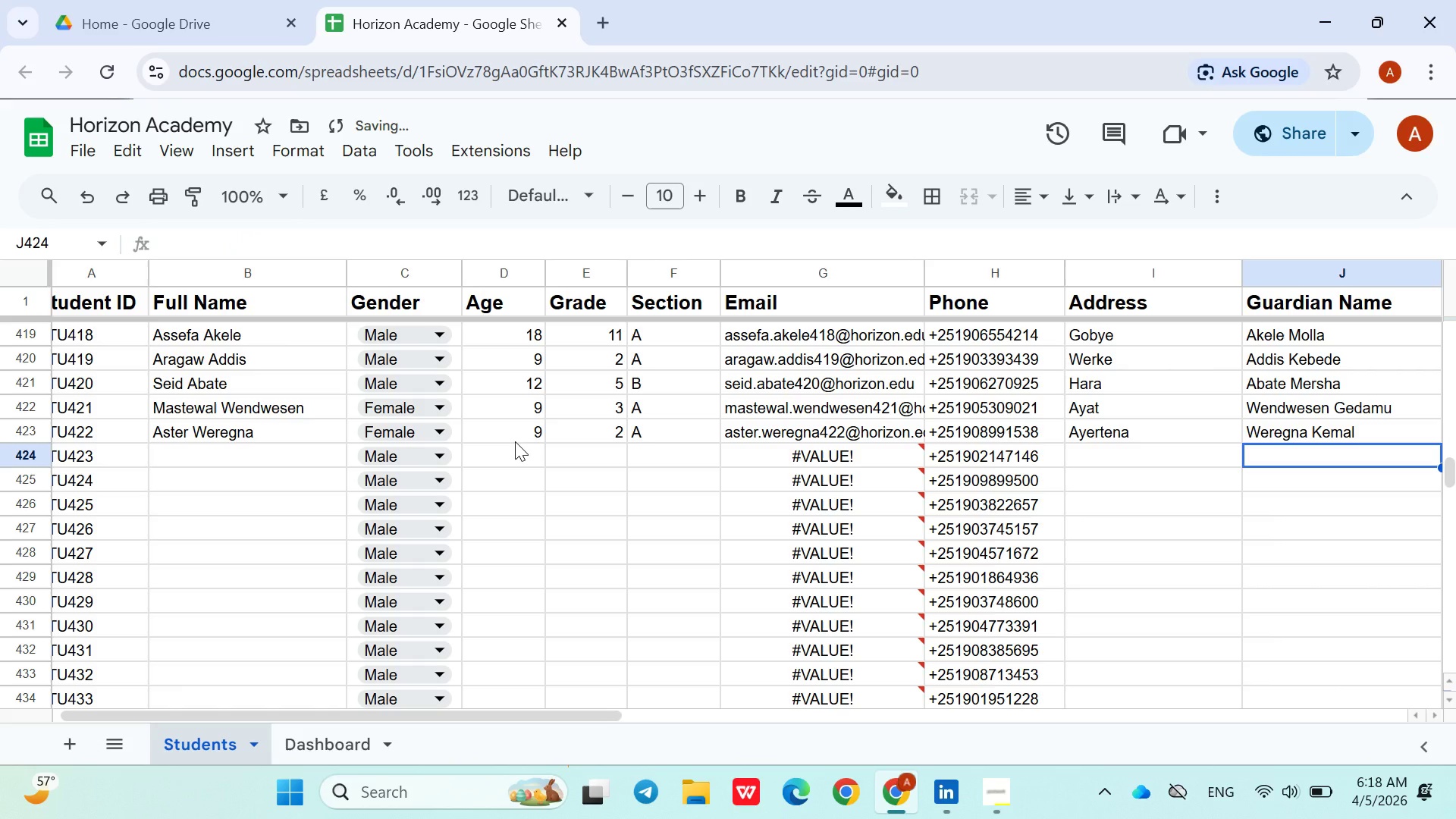 
hold_key(key=ArrowLeft, duration=0.92)
 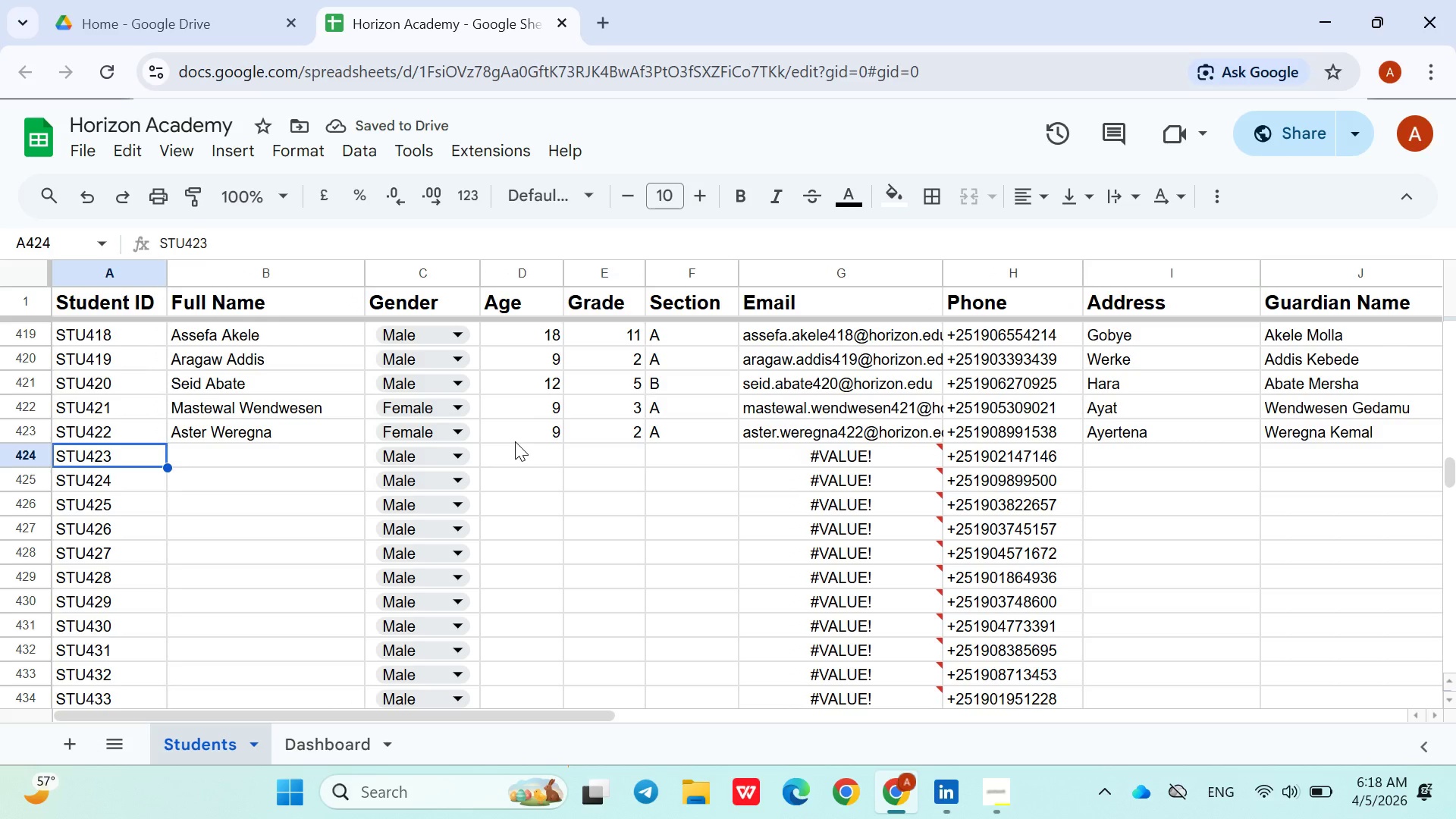 
key(ArrowRight)
 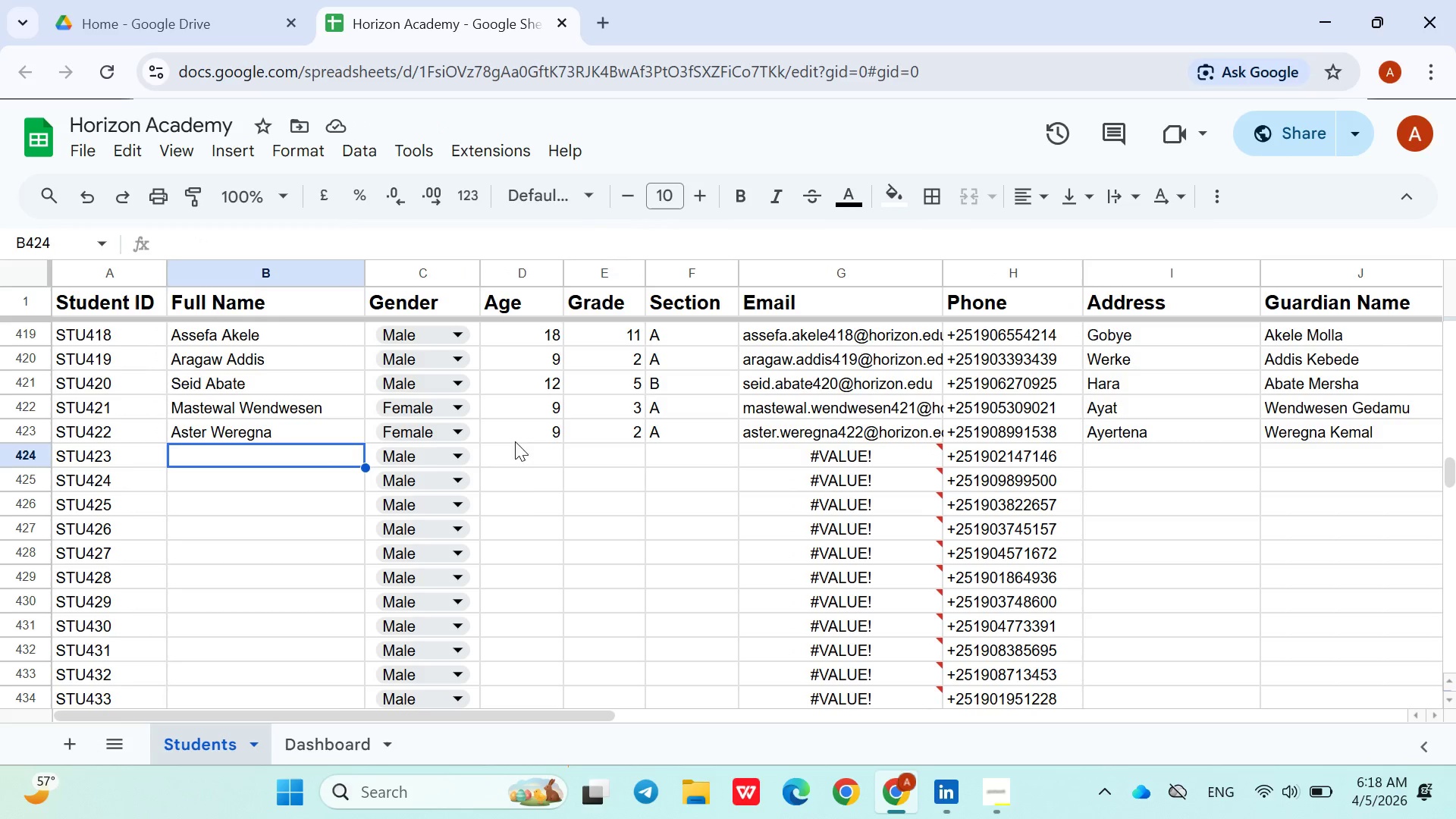 
wait(5.92)
 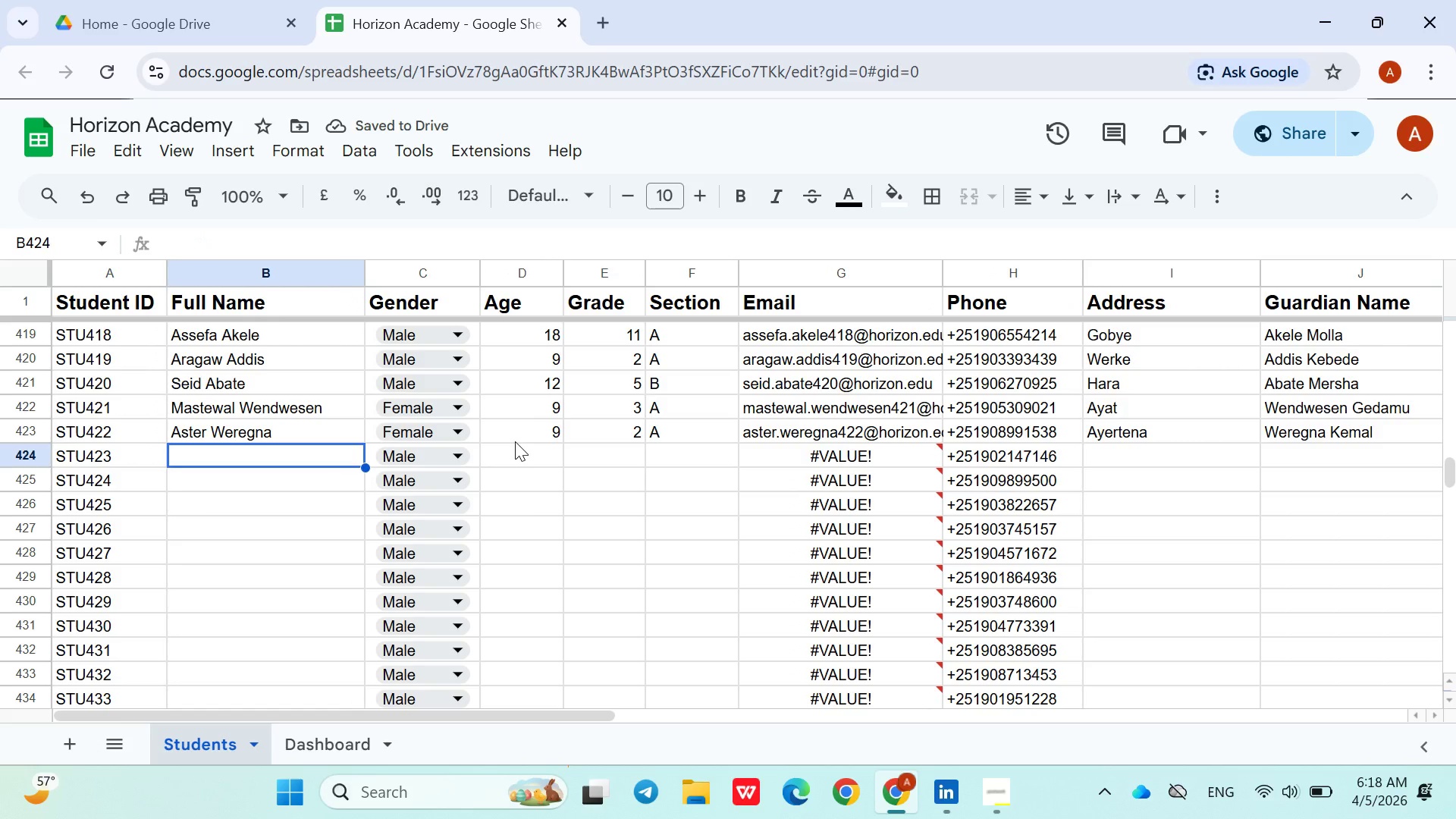 
left_click([987, 780])